 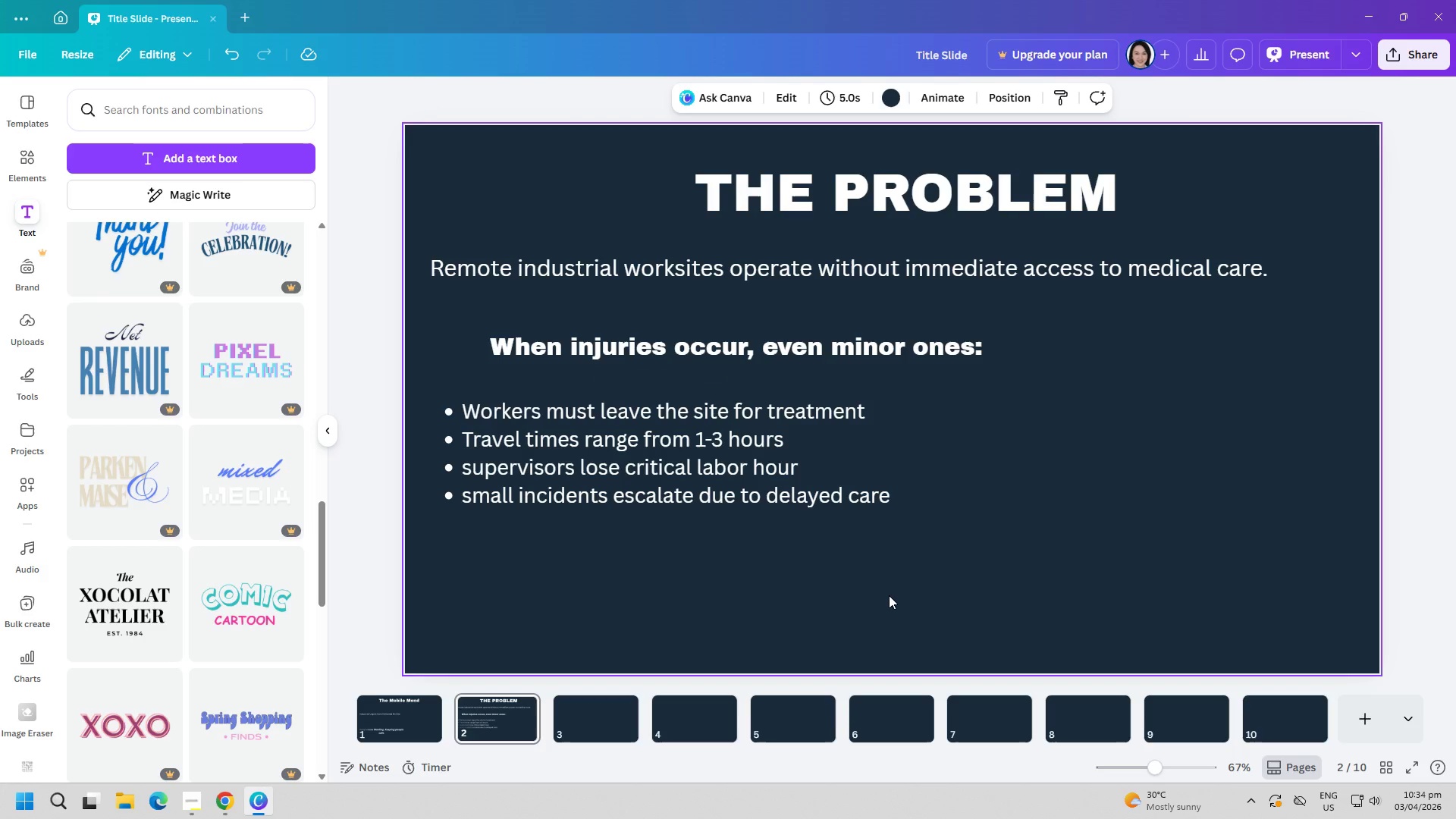 
left_click([220, 161])
 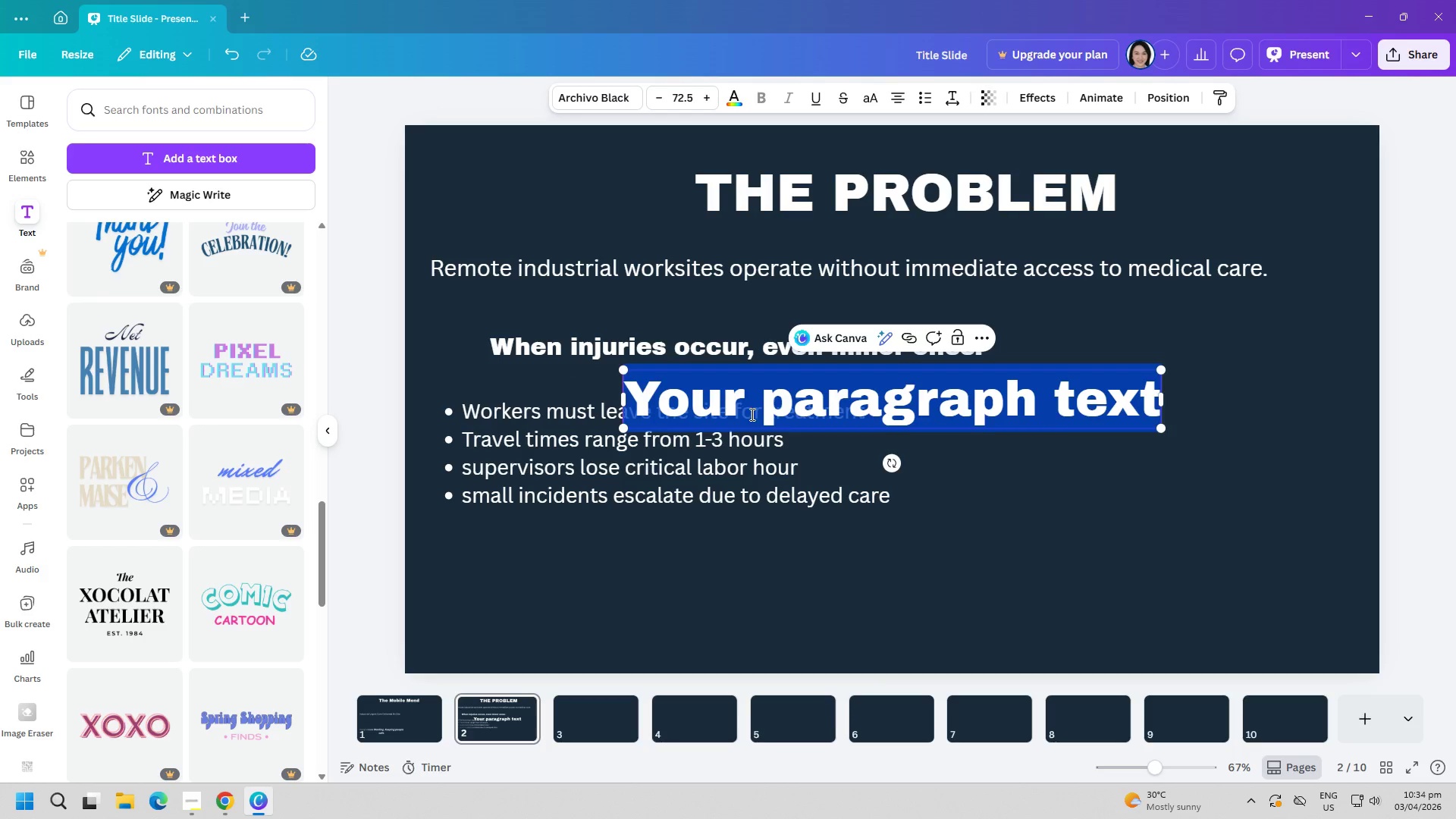 
type(Average downtime per incident )
key(Backspace)
type(:)
 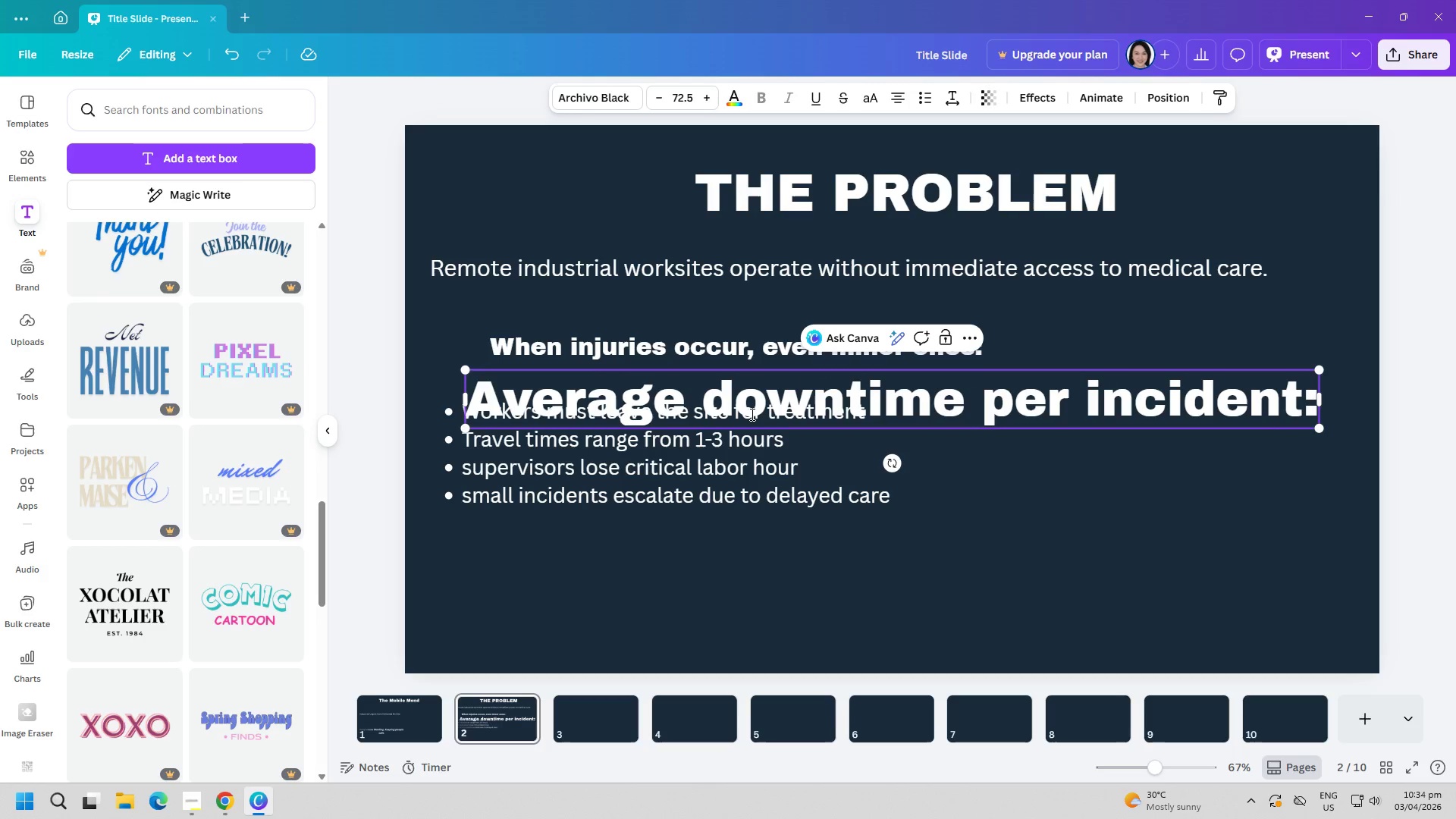 
type( 3-)
key(Backspace)
key(Backspace)
type(34)
key(Backspace)
type(-8 hours)
 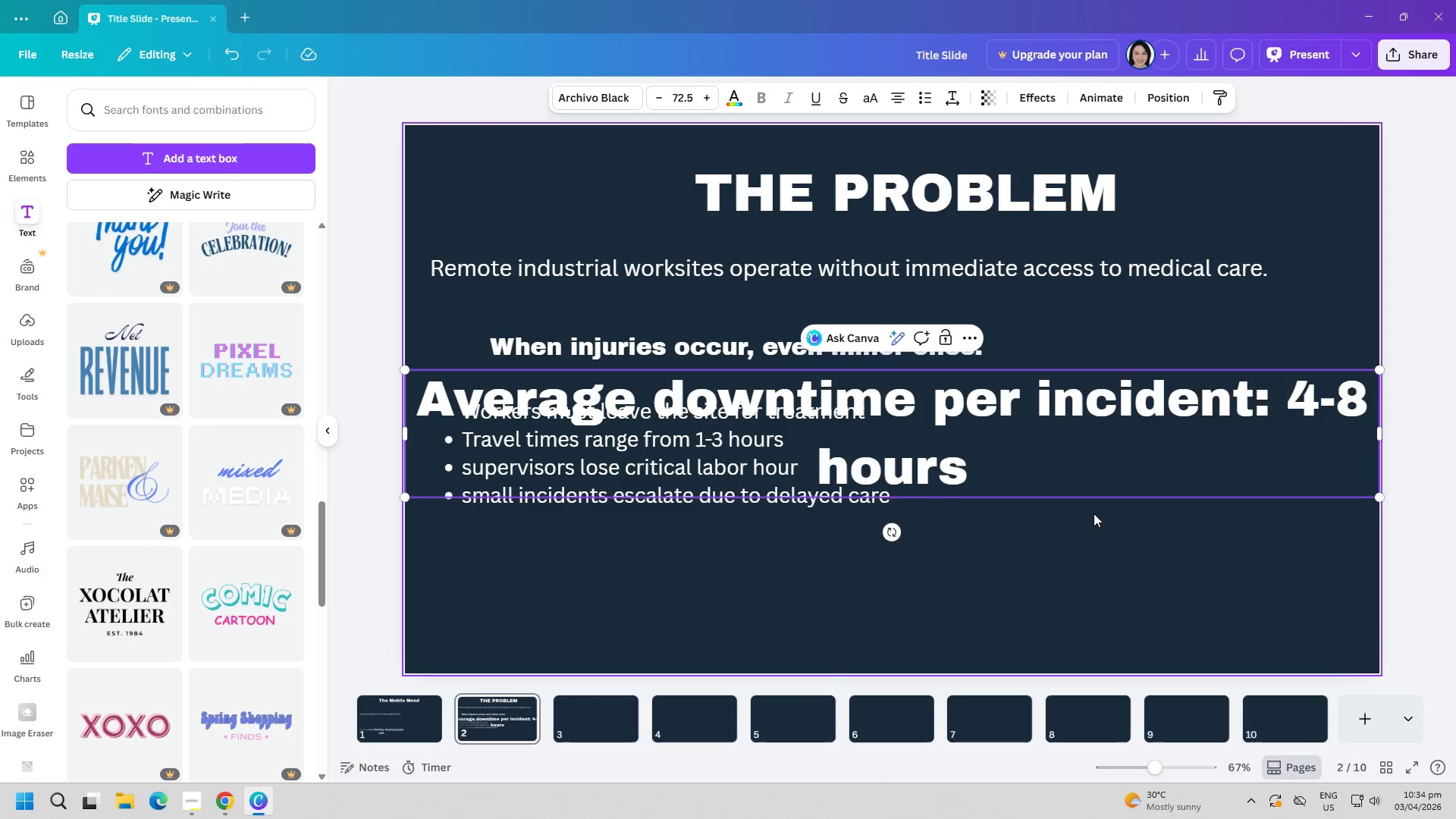 
wait(5.26)
 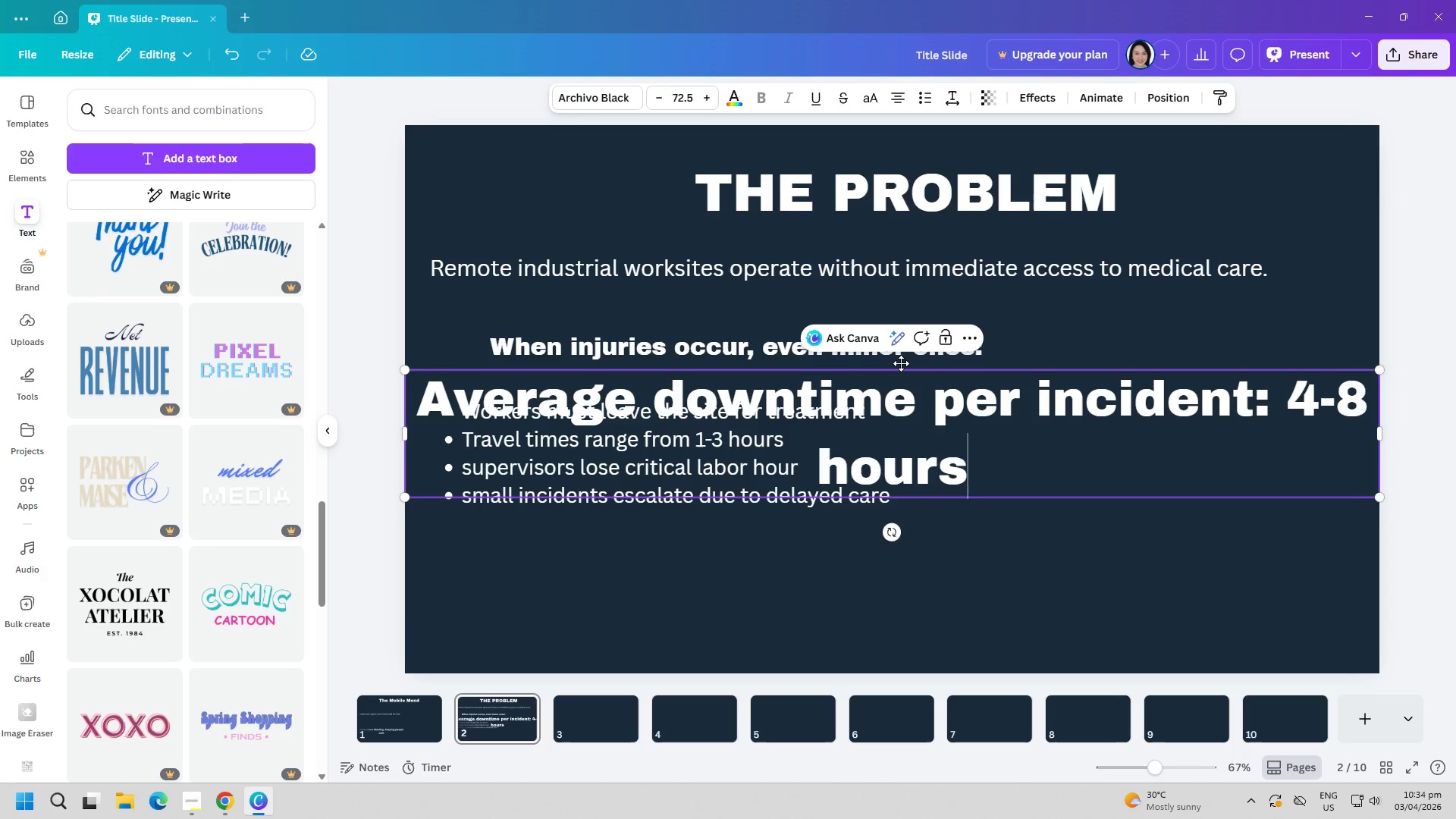 
left_click_drag(start_coordinate=[1373, 434], to_coordinate=[1155, 423])
 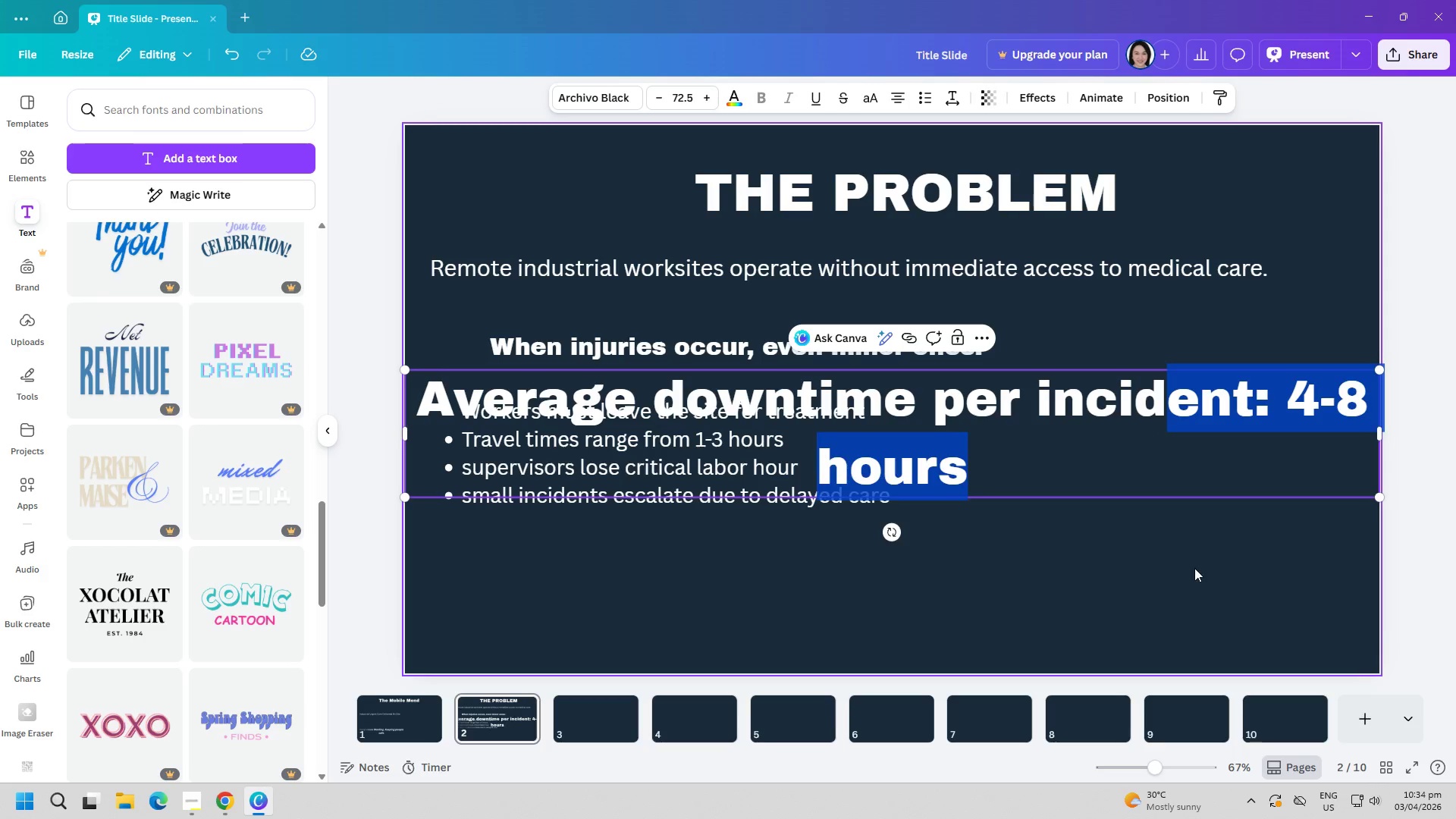 
left_click_drag(start_coordinate=[1194, 568], to_coordinate=[1190, 566])
 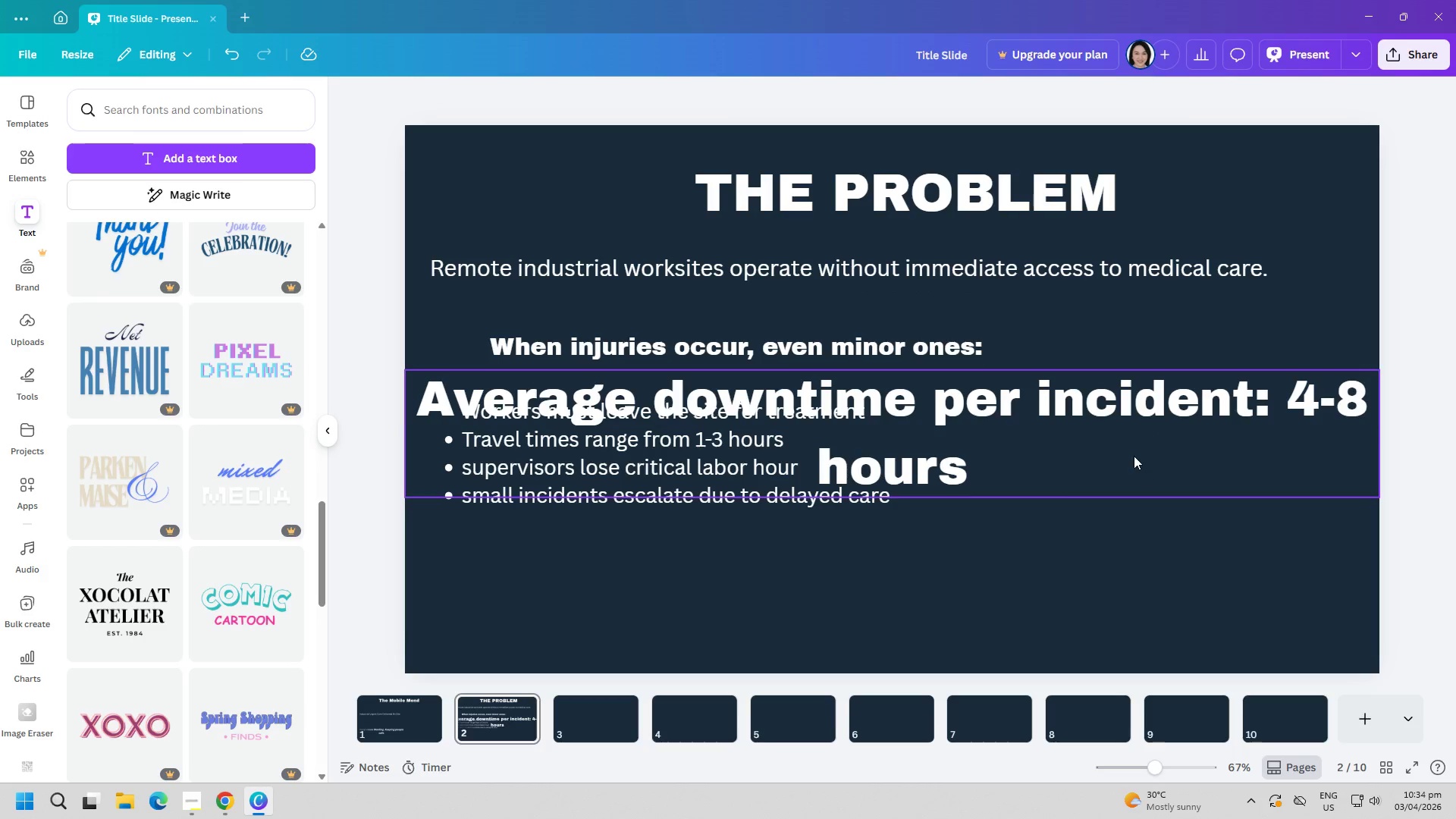 
left_click_drag(start_coordinate=[1134, 456], to_coordinate=[1091, 507])
 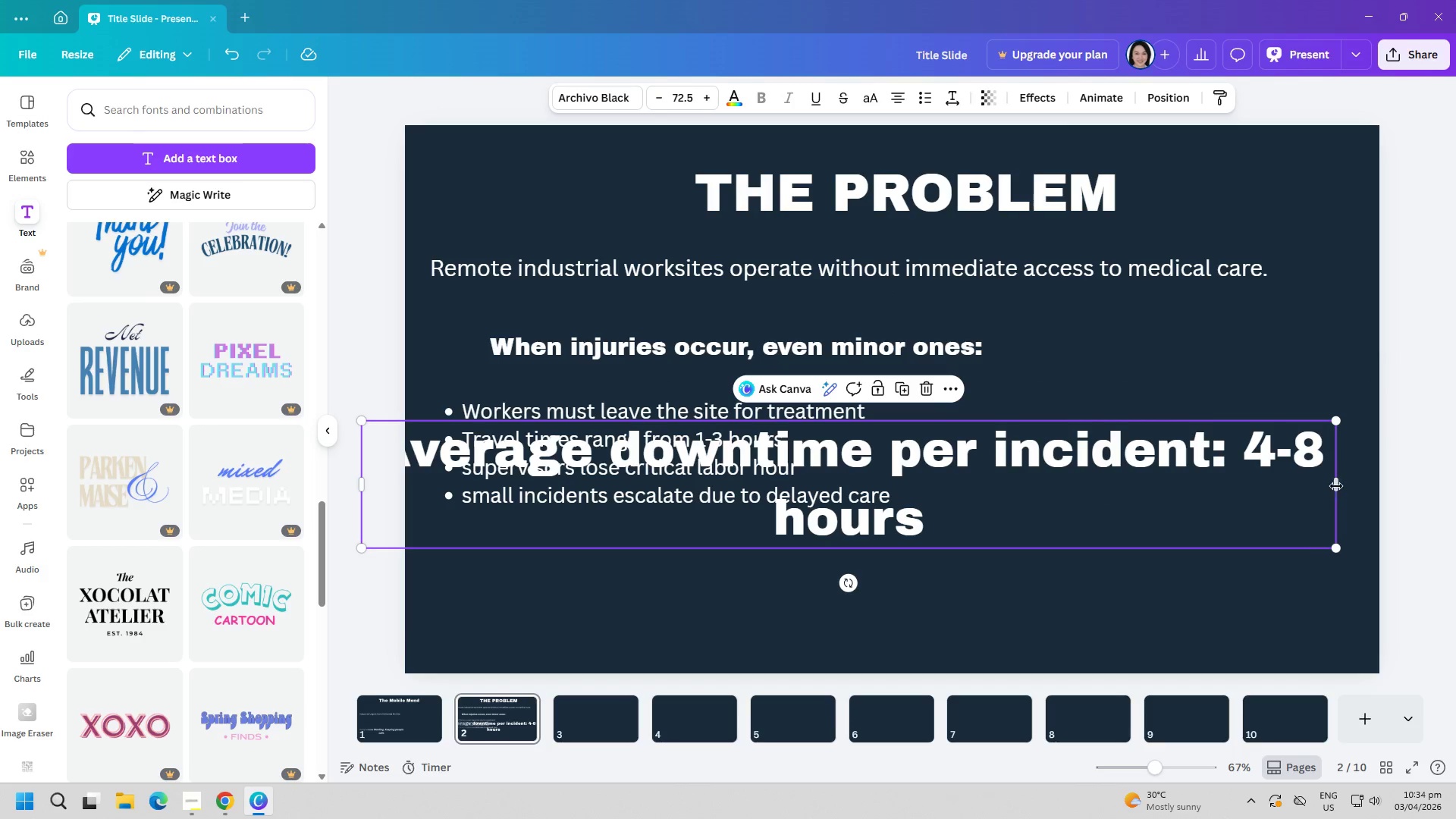 
left_click_drag(start_coordinate=[1338, 486], to_coordinate=[1403, 482])
 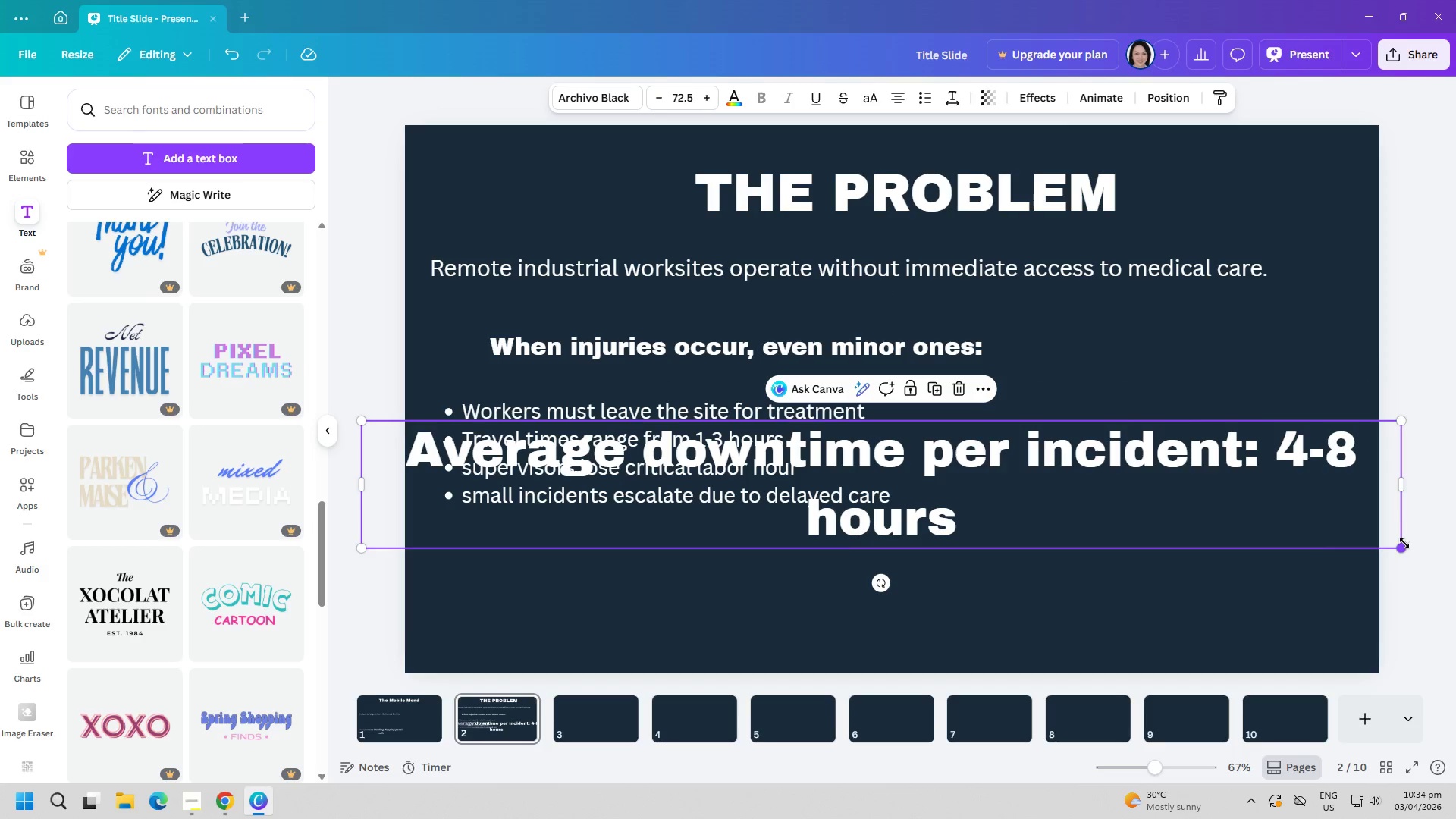 
left_click_drag(start_coordinate=[1403, 548], to_coordinate=[959, 476])
 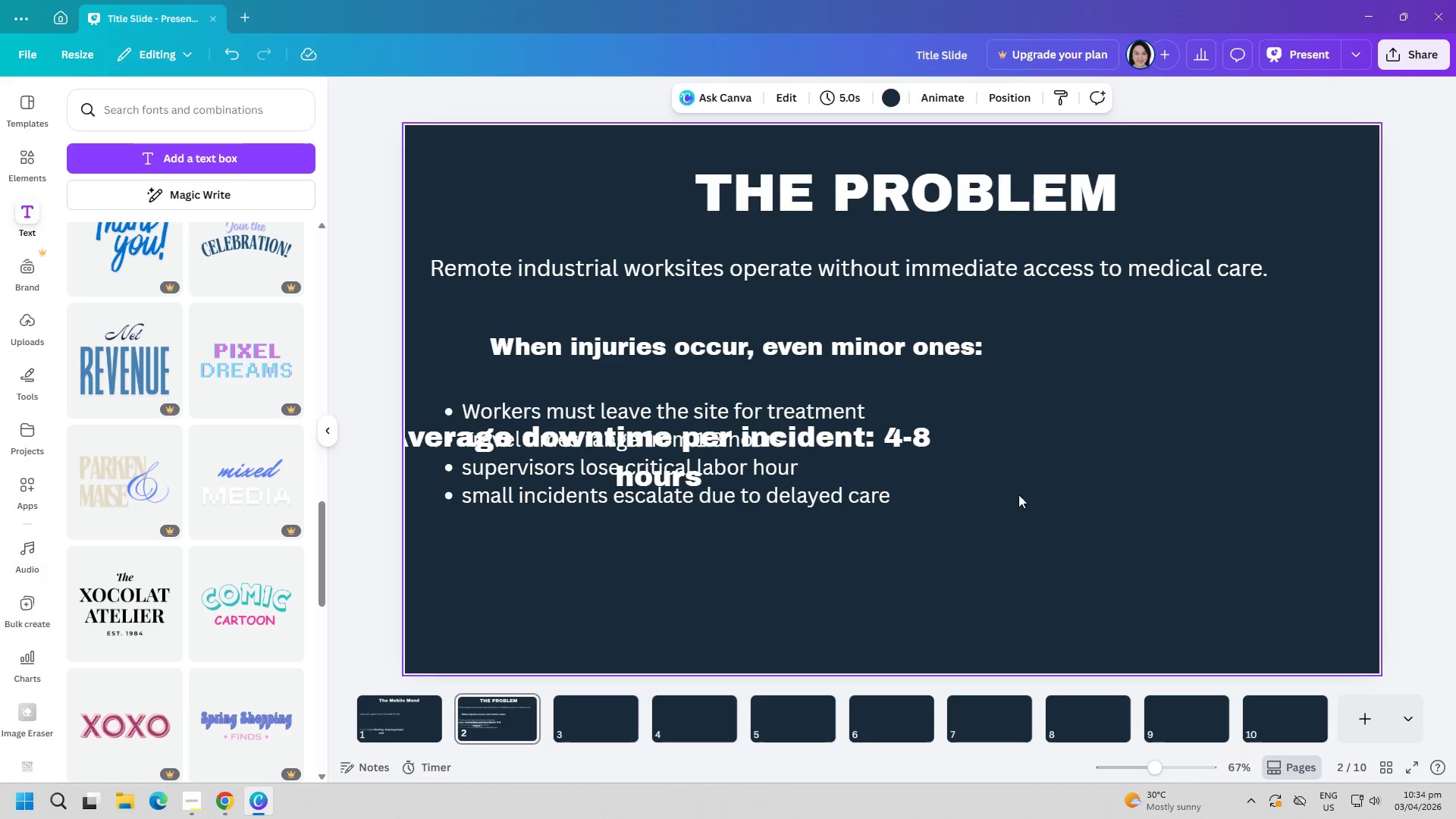 
left_click_drag(start_coordinate=[912, 472], to_coordinate=[990, 576])
 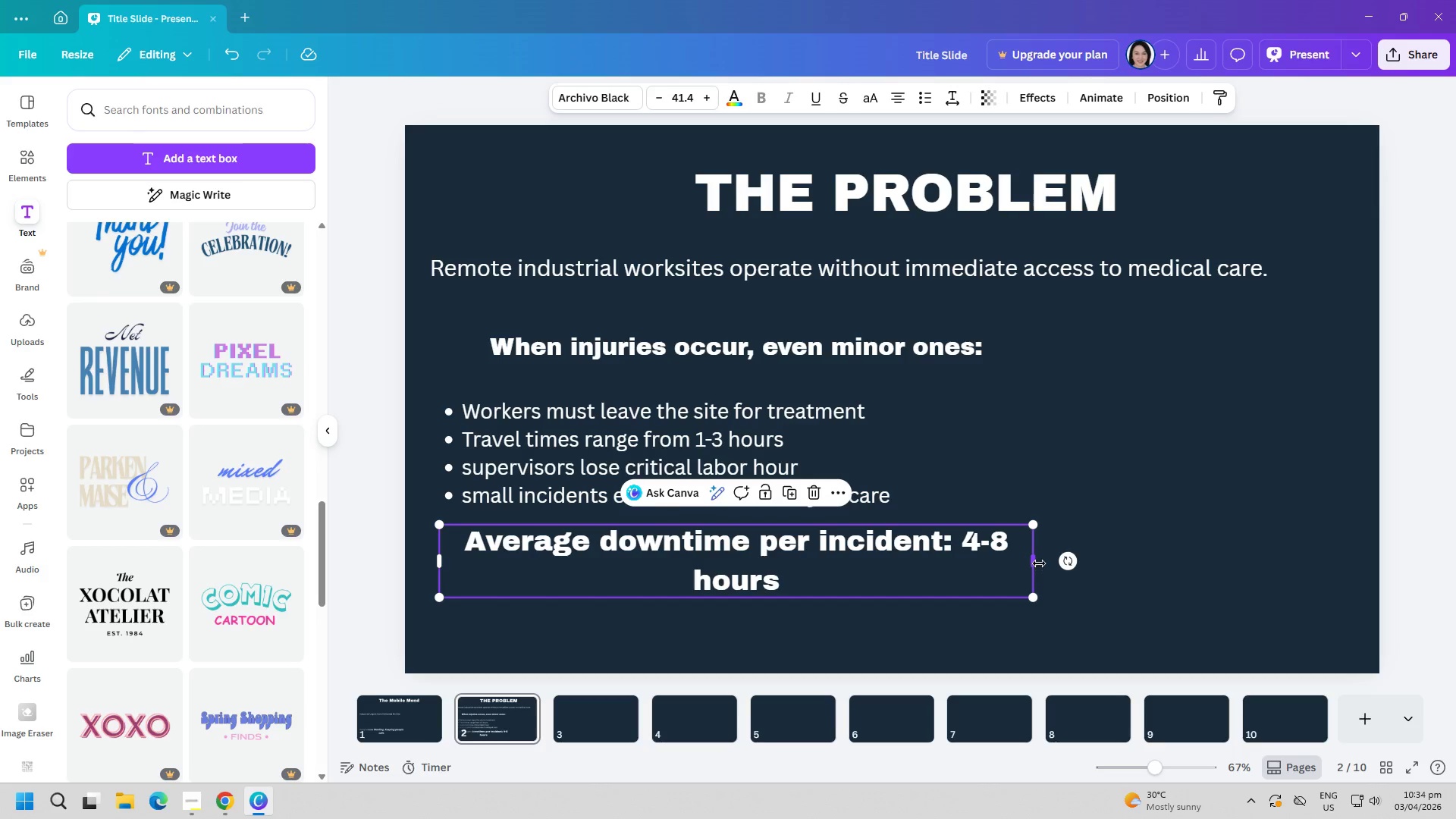 
left_click_drag(start_coordinate=[1037, 563], to_coordinate=[1182, 546])
 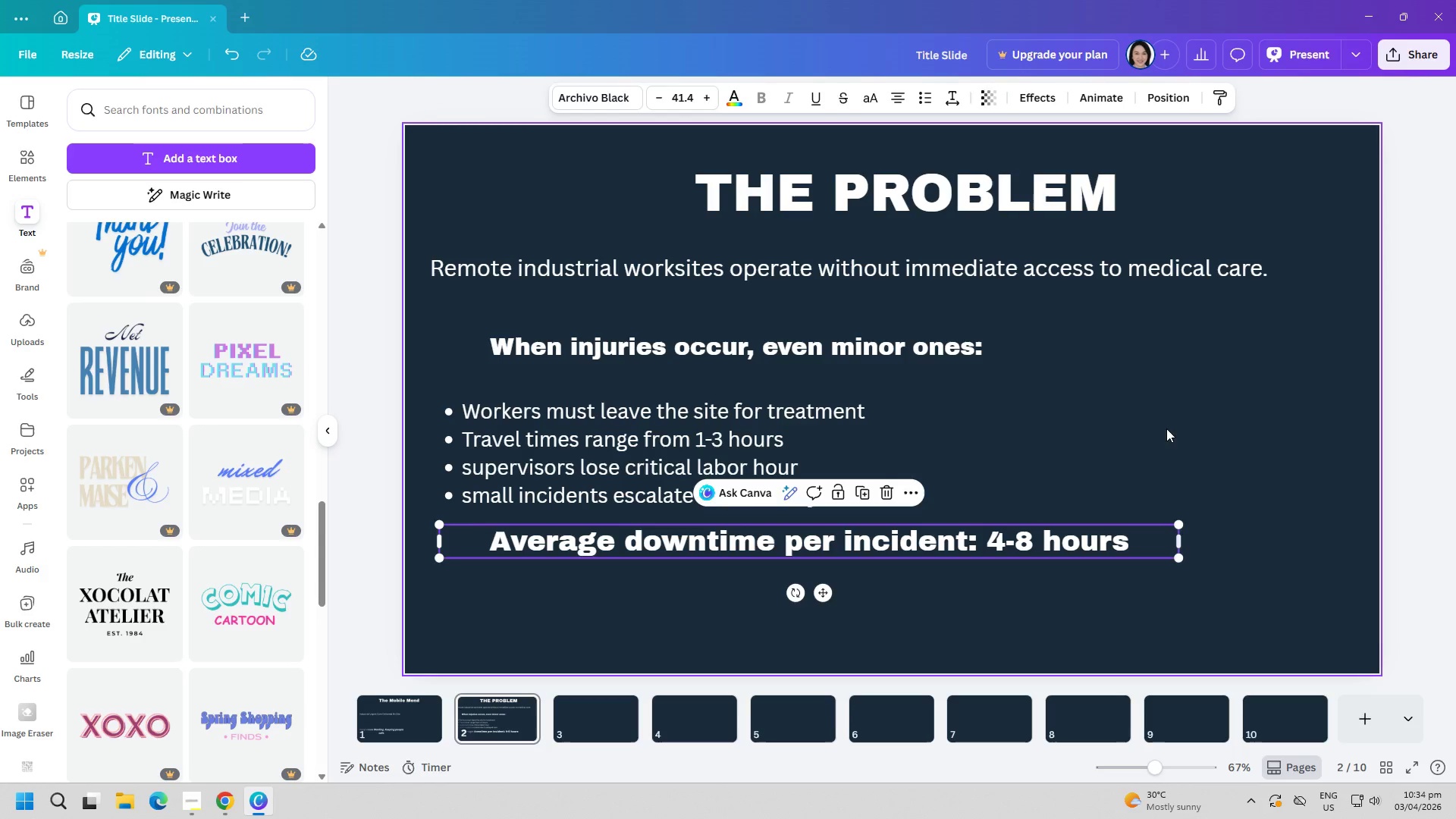 
left_click([1166, 428])
 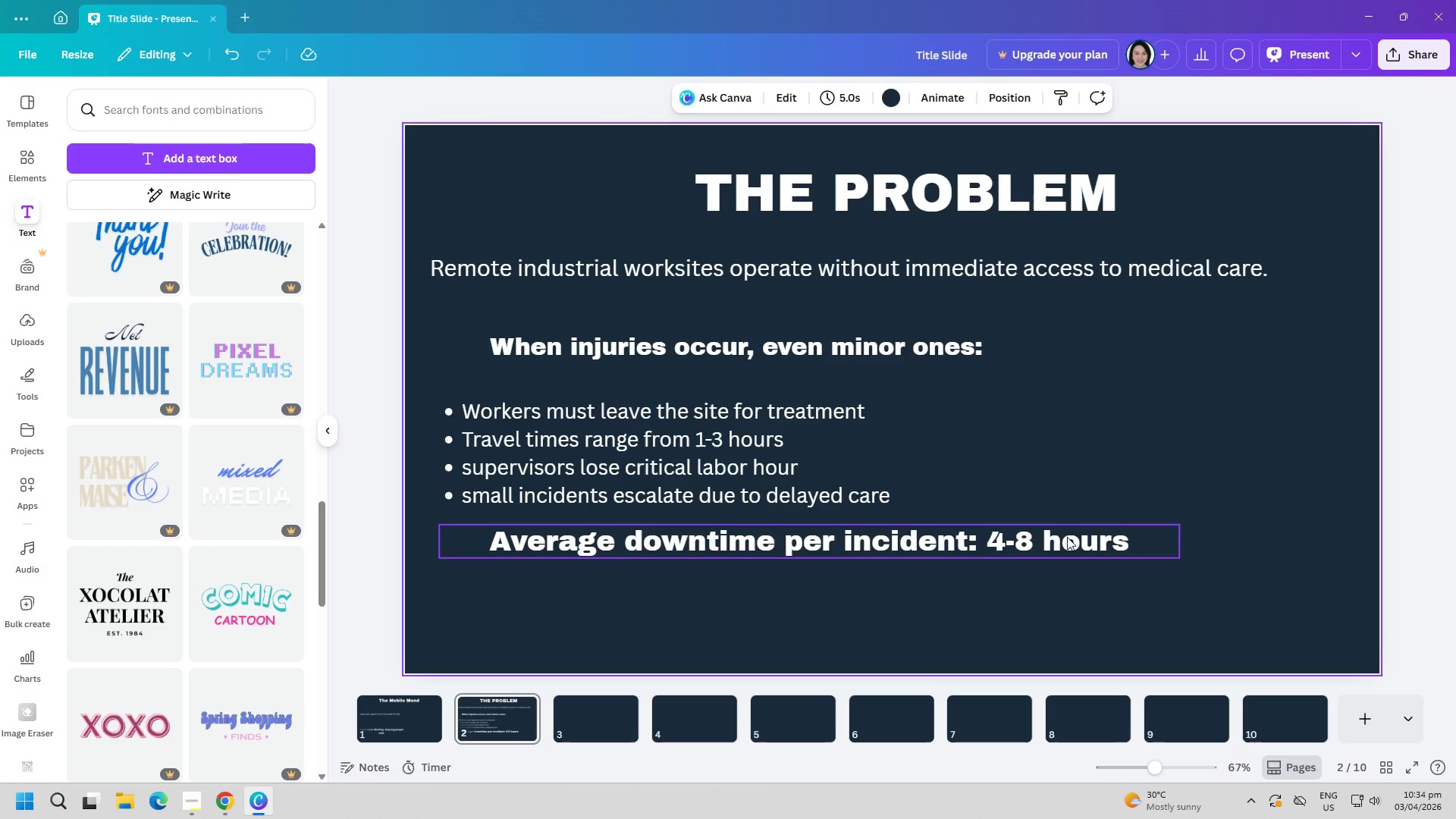 
left_click_drag(start_coordinate=[1060, 542], to_coordinate=[1041, 582])
 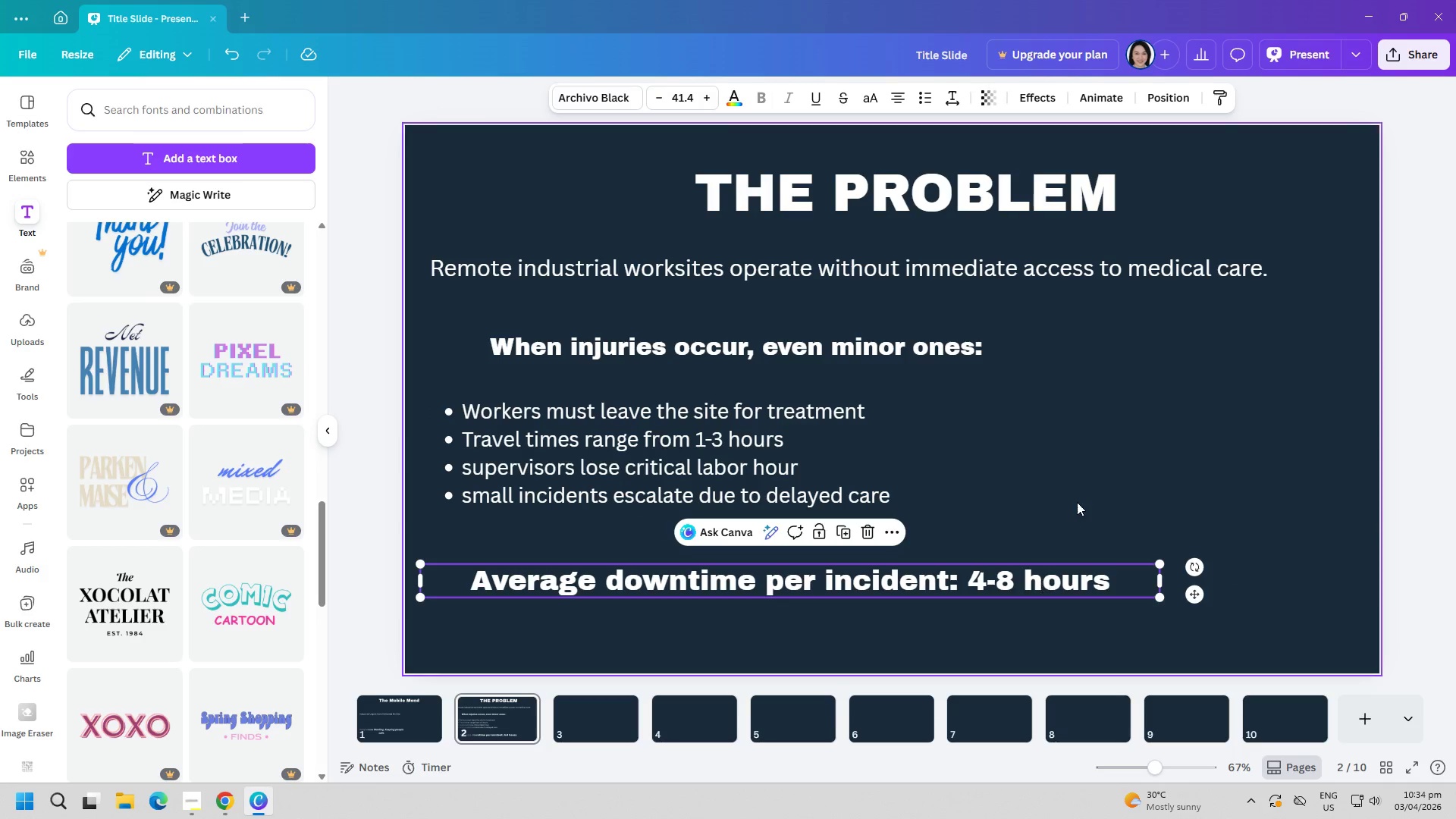 
left_click([1077, 502])
 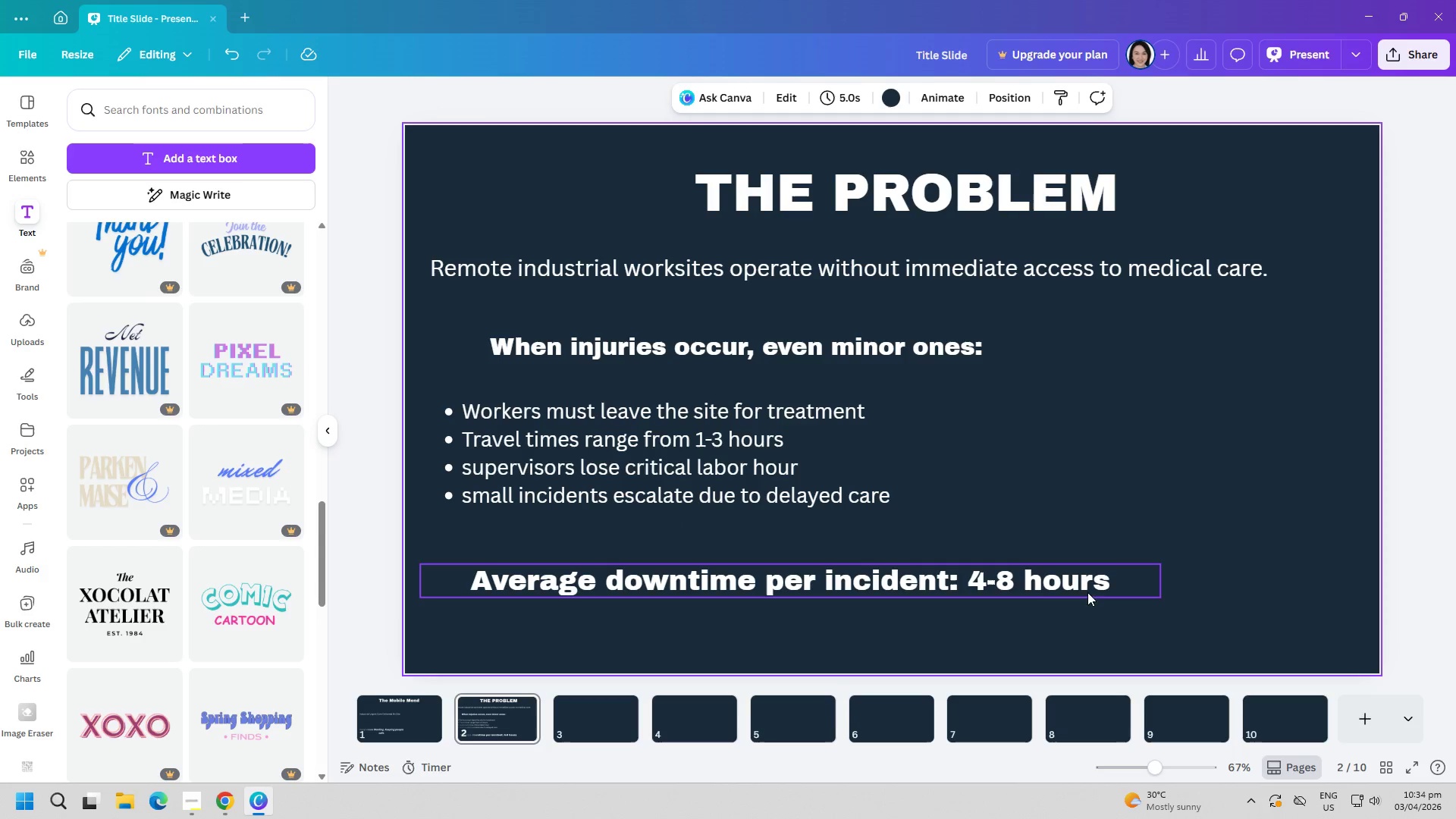 
left_click([1066, 578])
 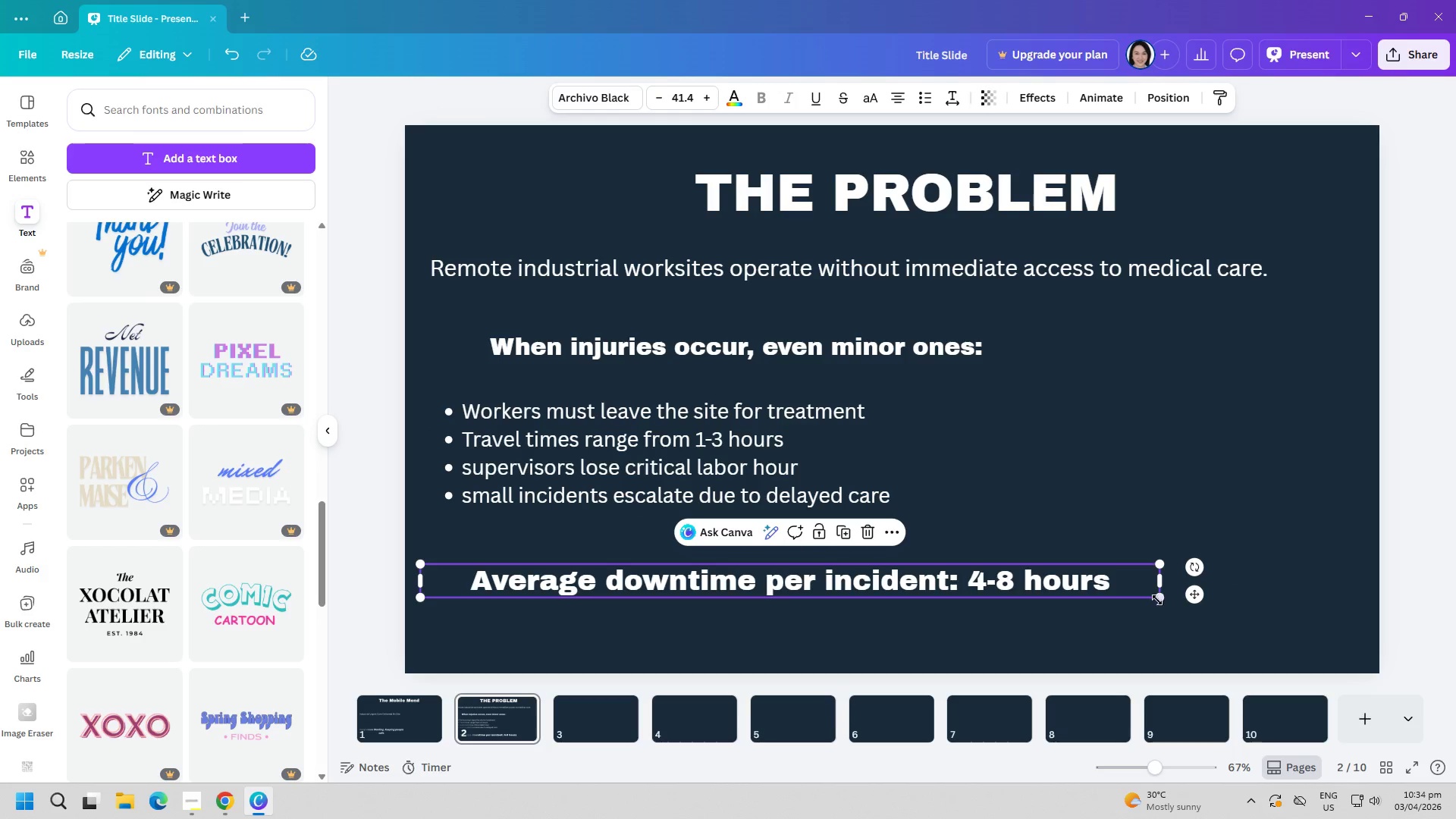 
left_click_drag(start_coordinate=[1159, 600], to_coordinate=[1101, 604])
 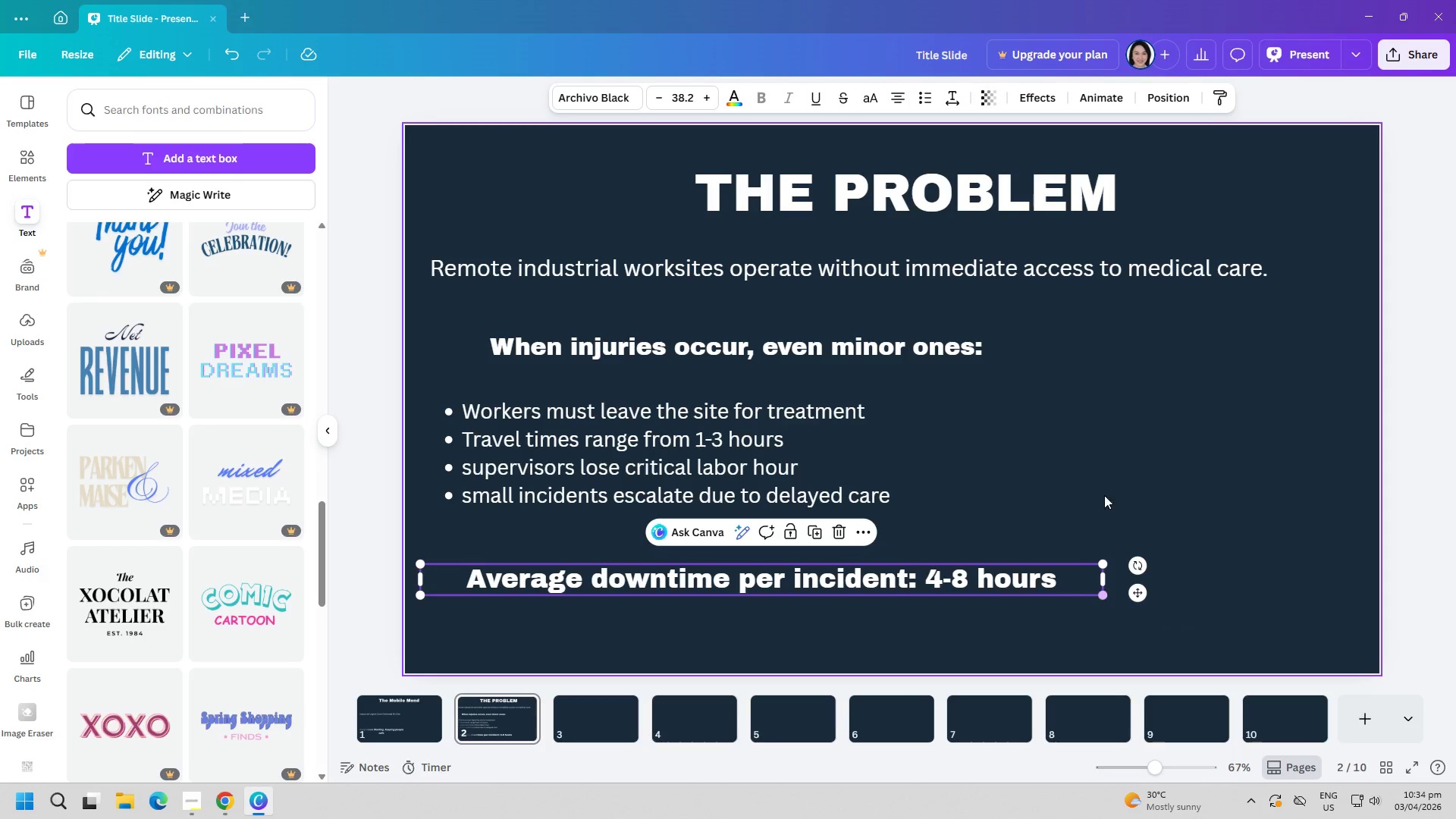 
left_click([1104, 482])
 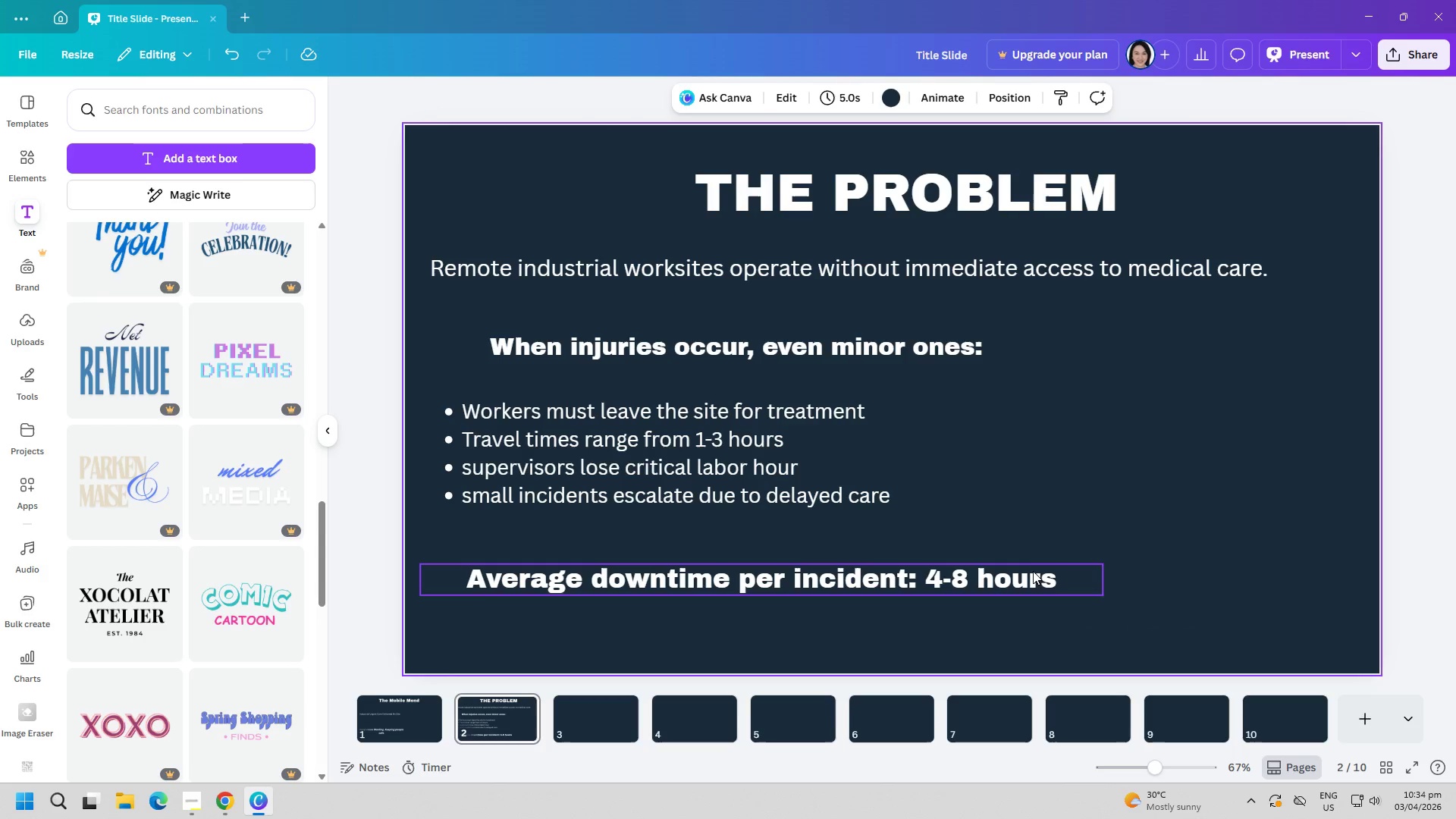 
left_click_drag(start_coordinate=[1031, 575], to_coordinate=[1046, 575])
 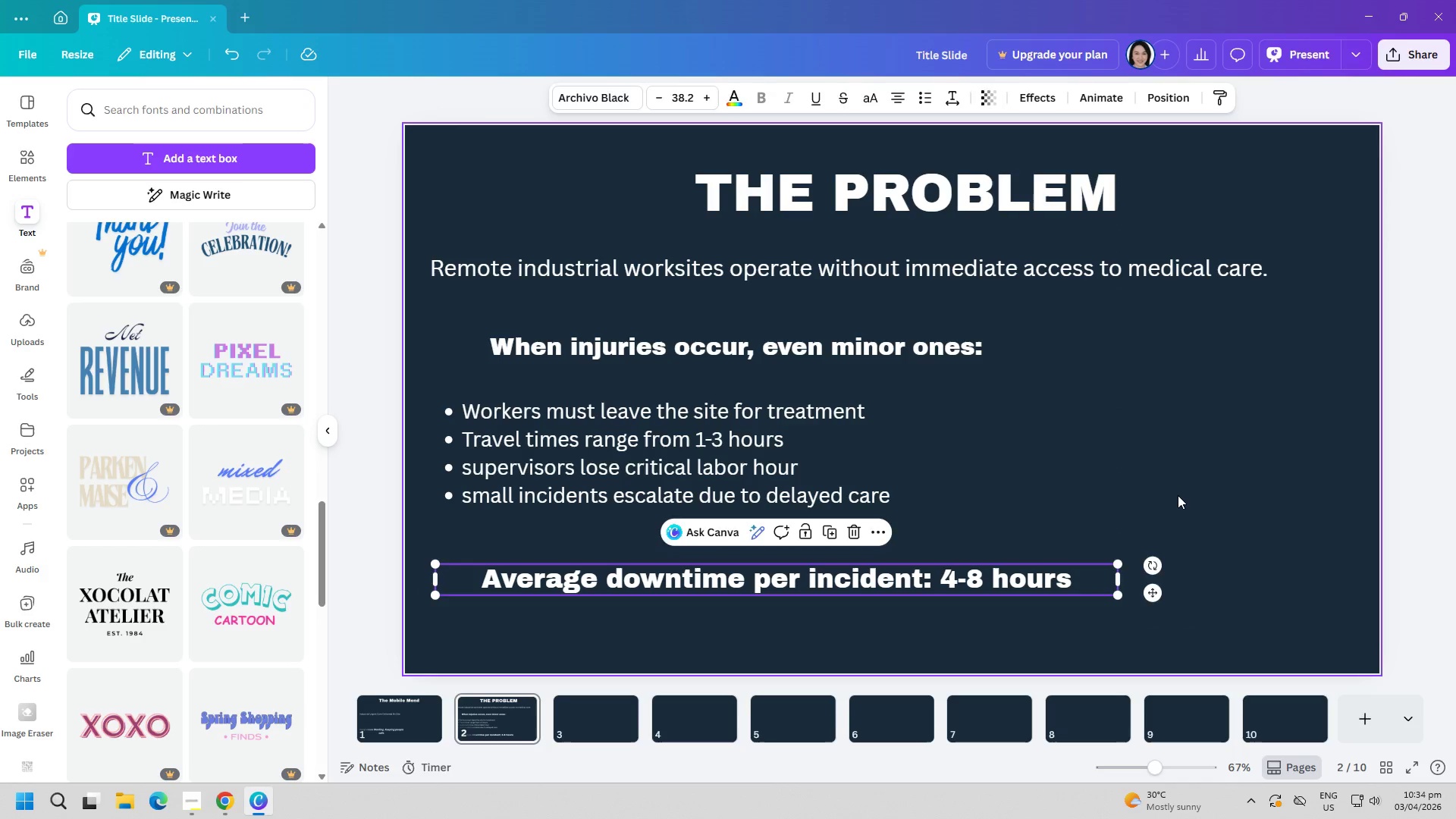 
left_click([1178, 495])
 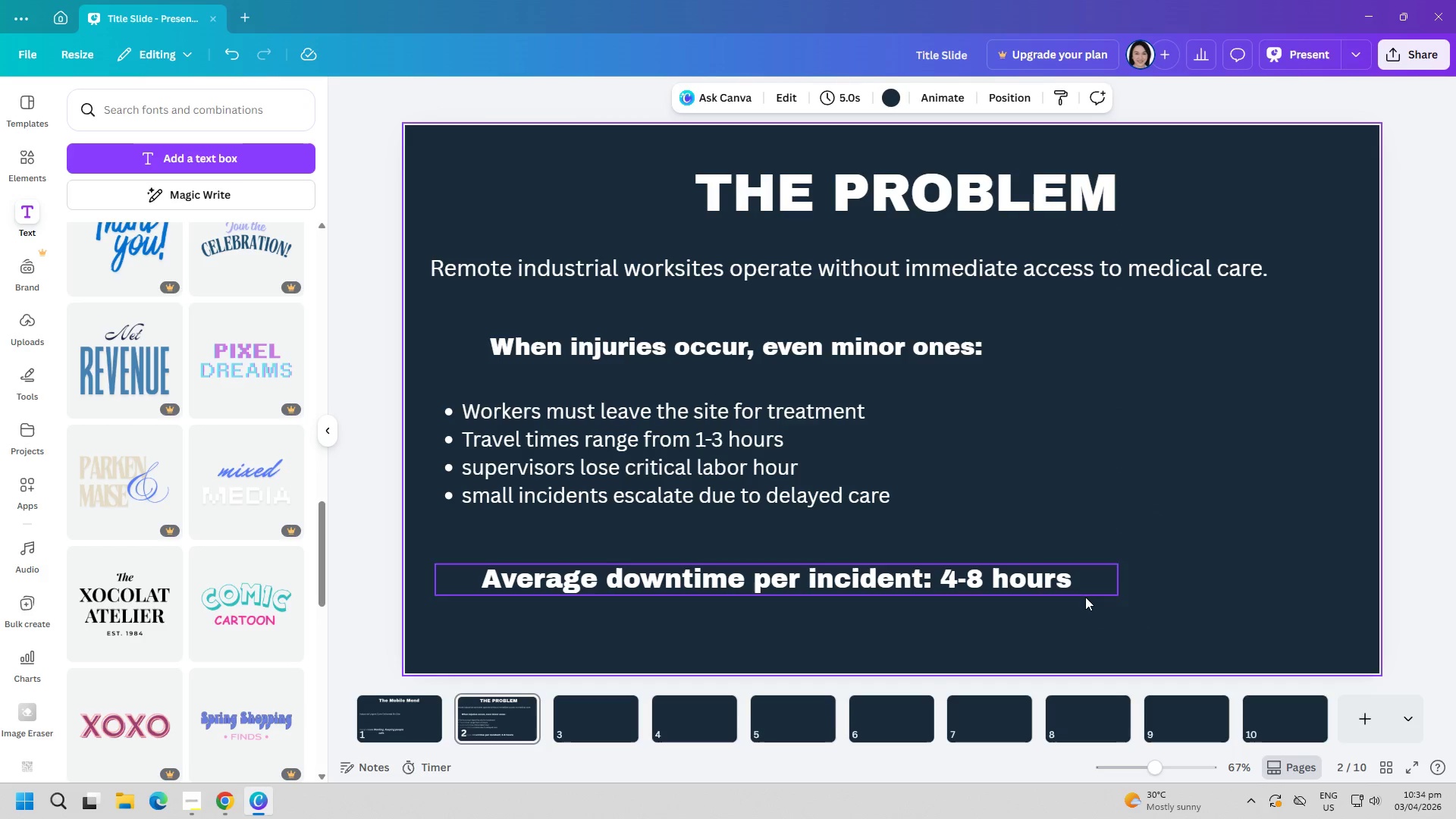 
left_click([1094, 585])
 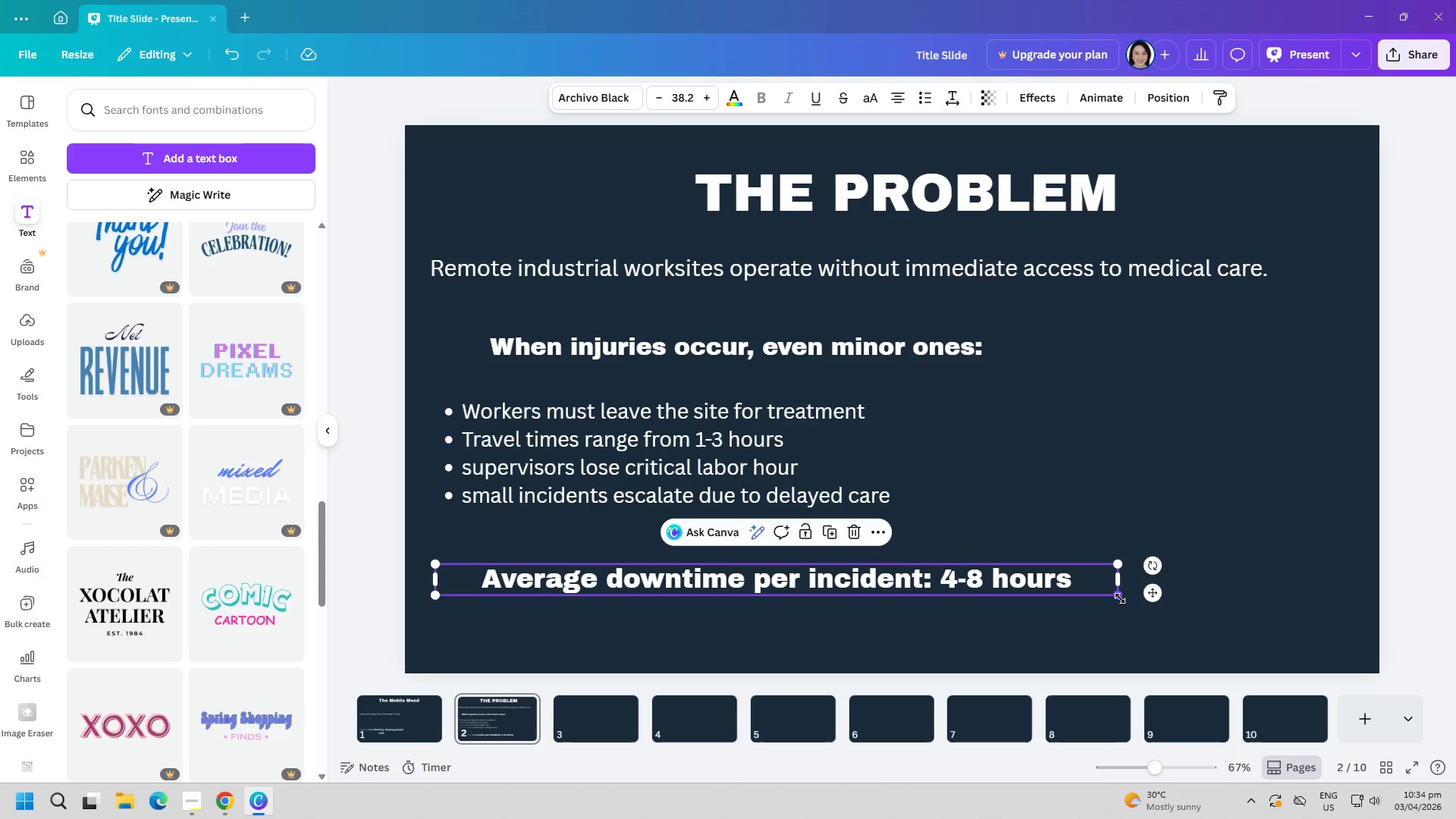 
left_click_drag(start_coordinate=[1116, 600], to_coordinate=[1096, 600])
 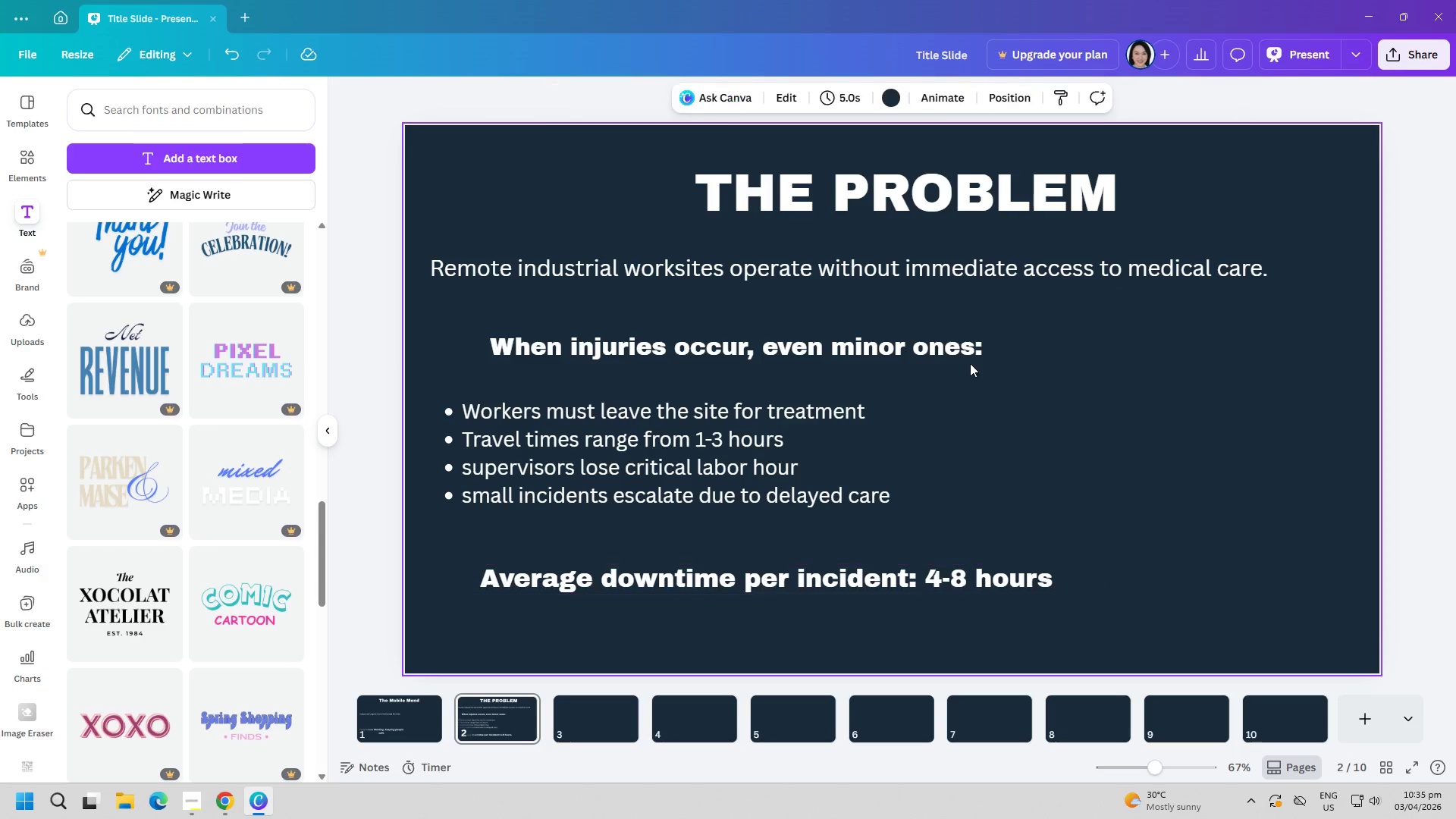 
double_click([949, 341])
 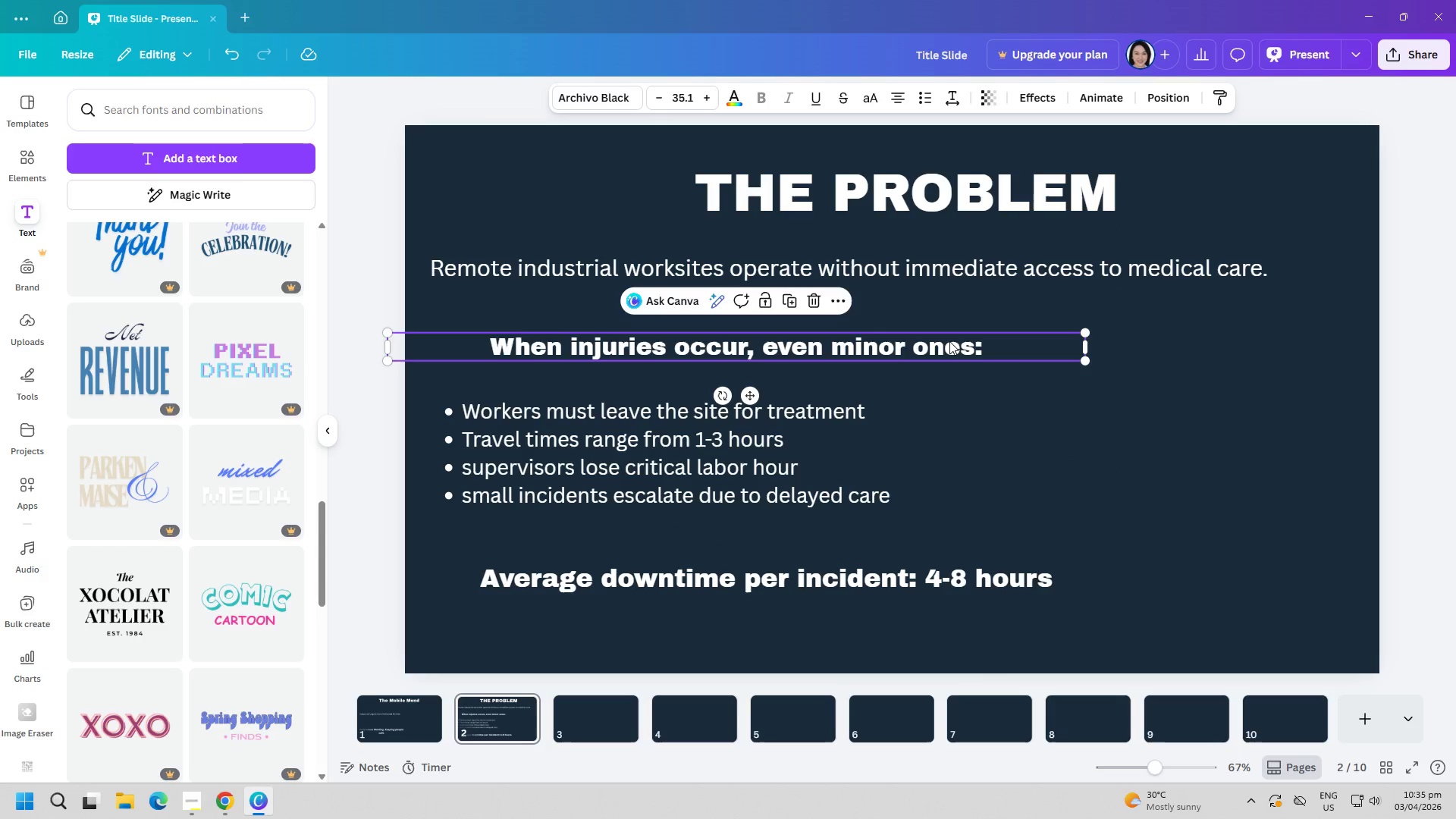 
right_click([949, 341])
 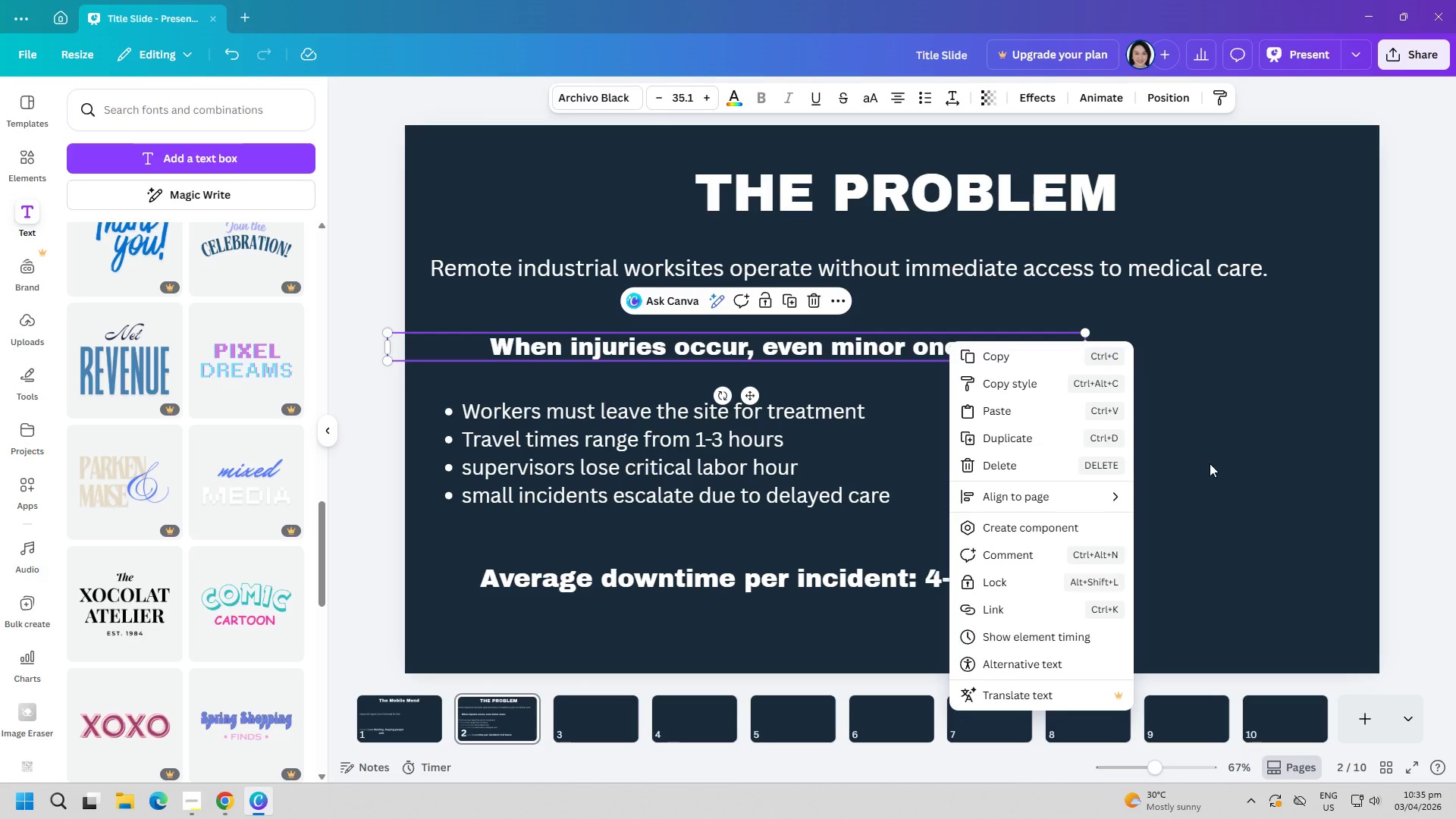 
wait(5.14)
 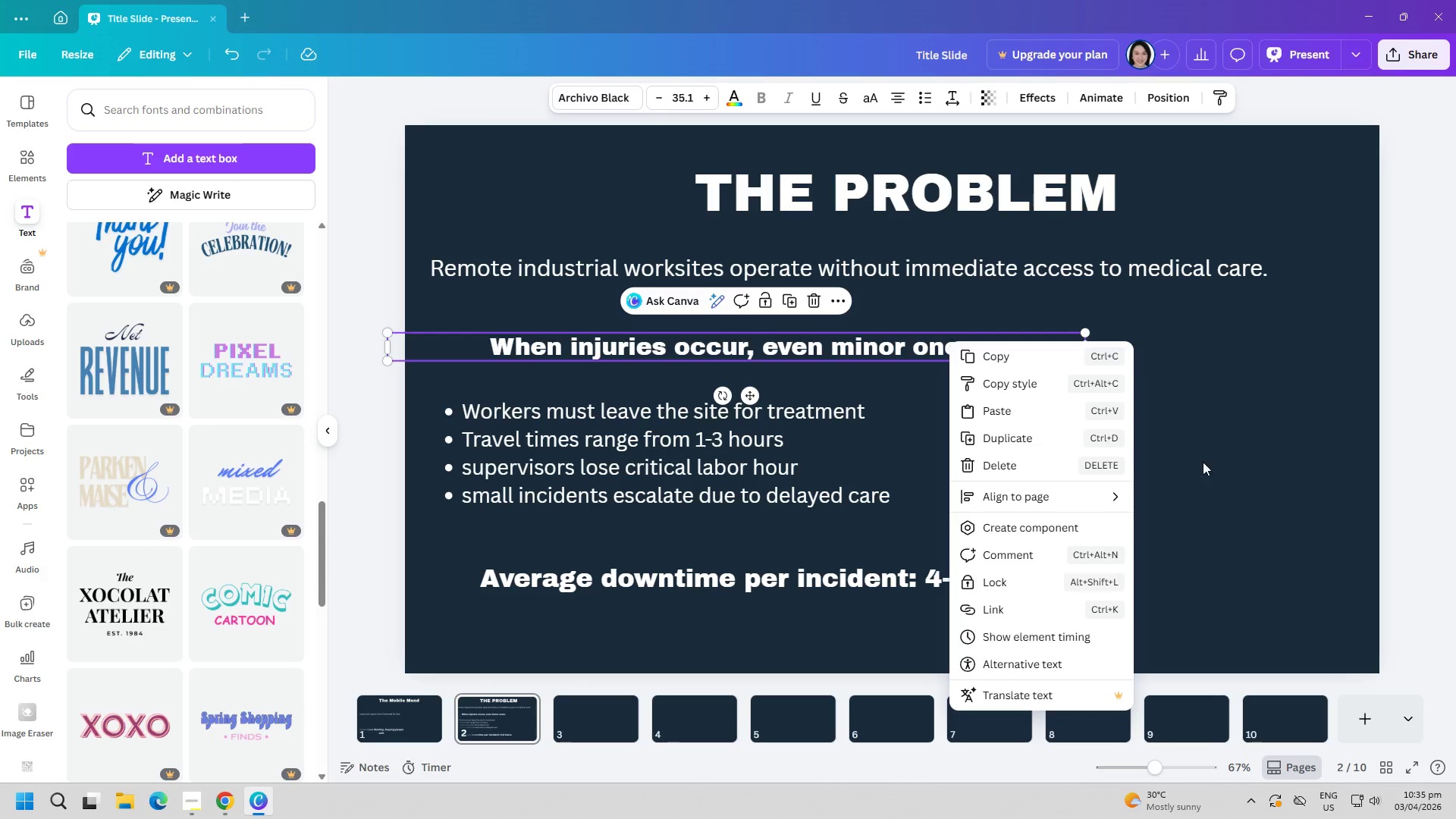 
left_click([1067, 377])
 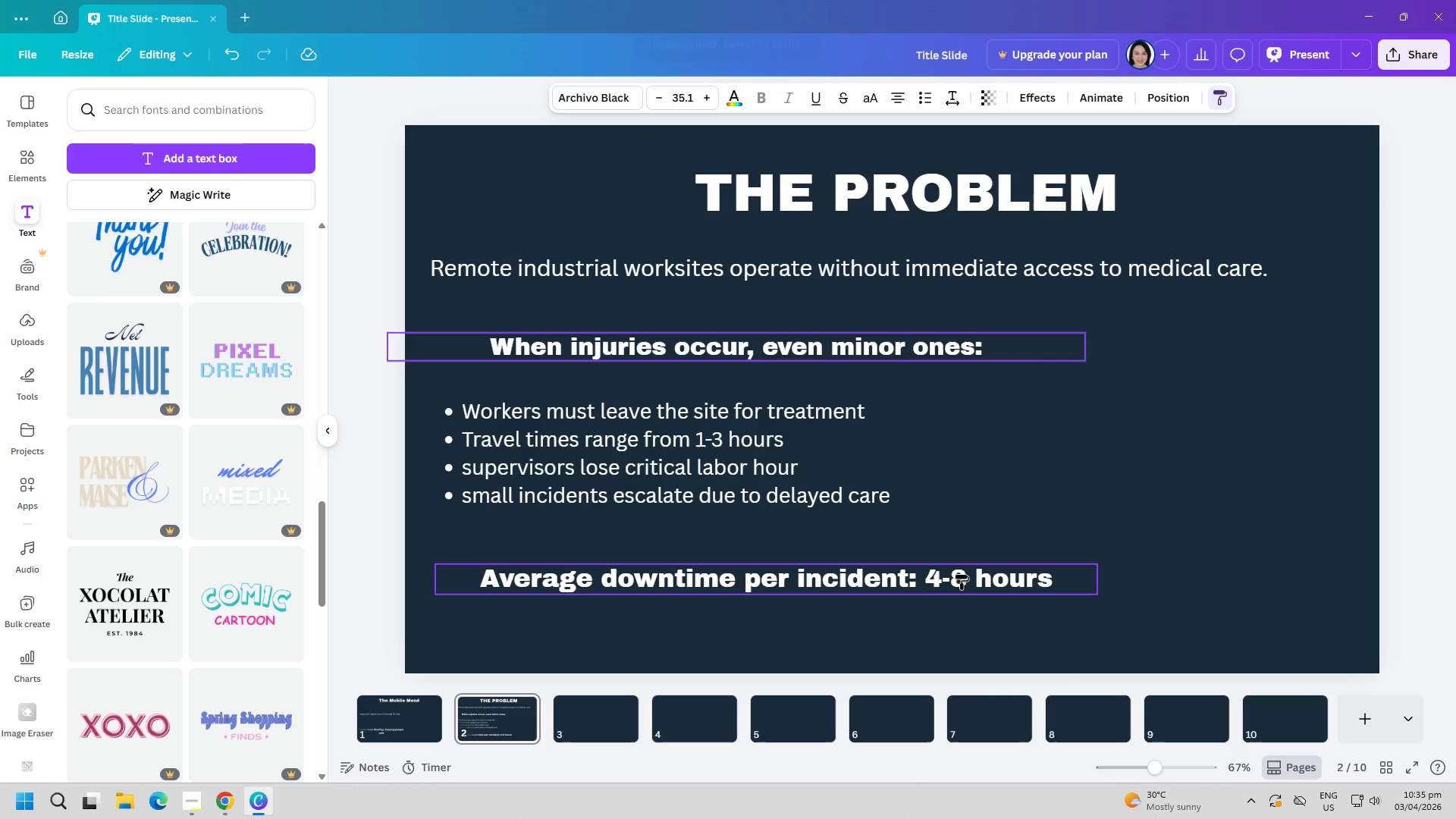 
left_click([959, 576])
 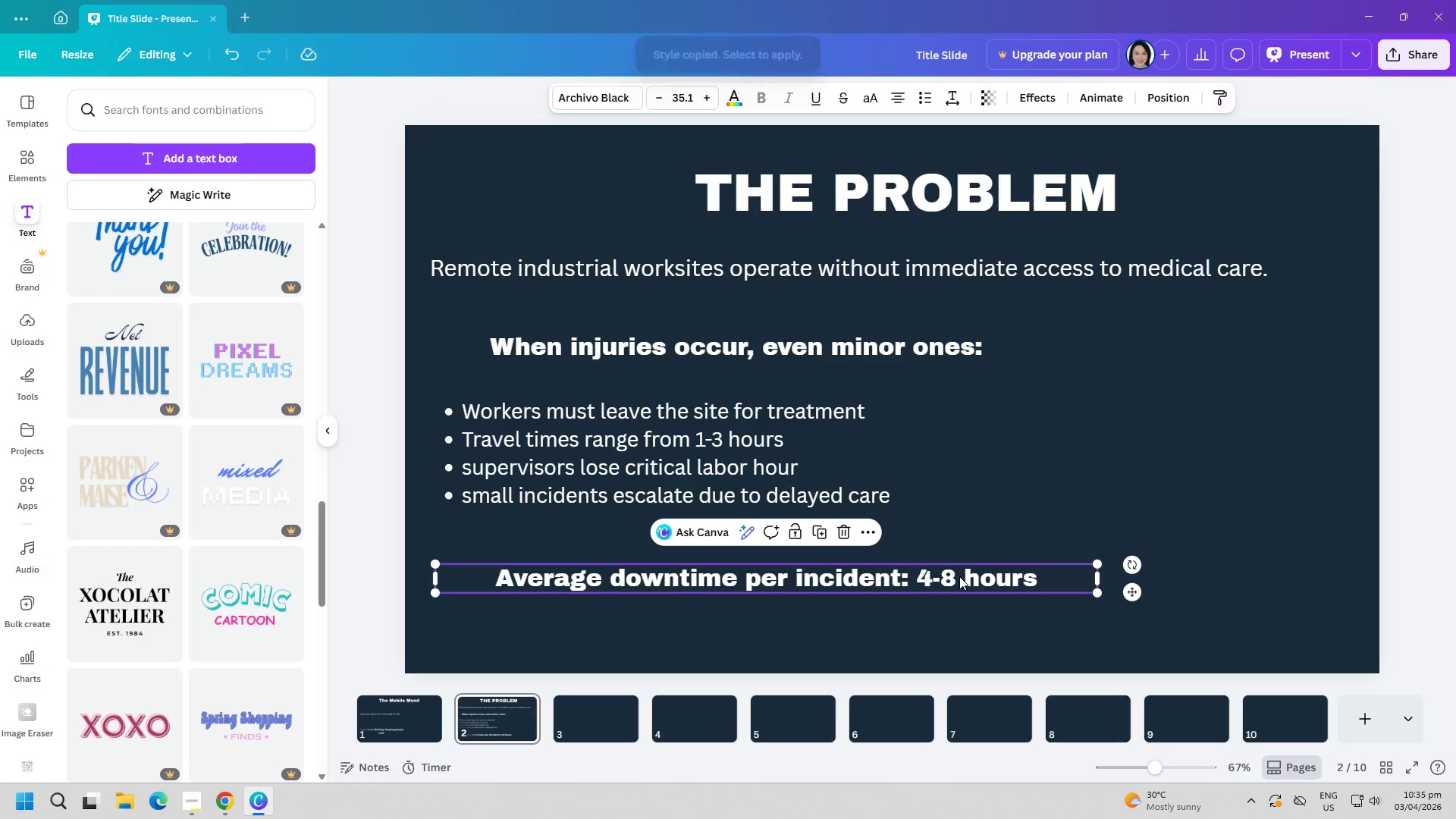 
right_click([959, 576])
 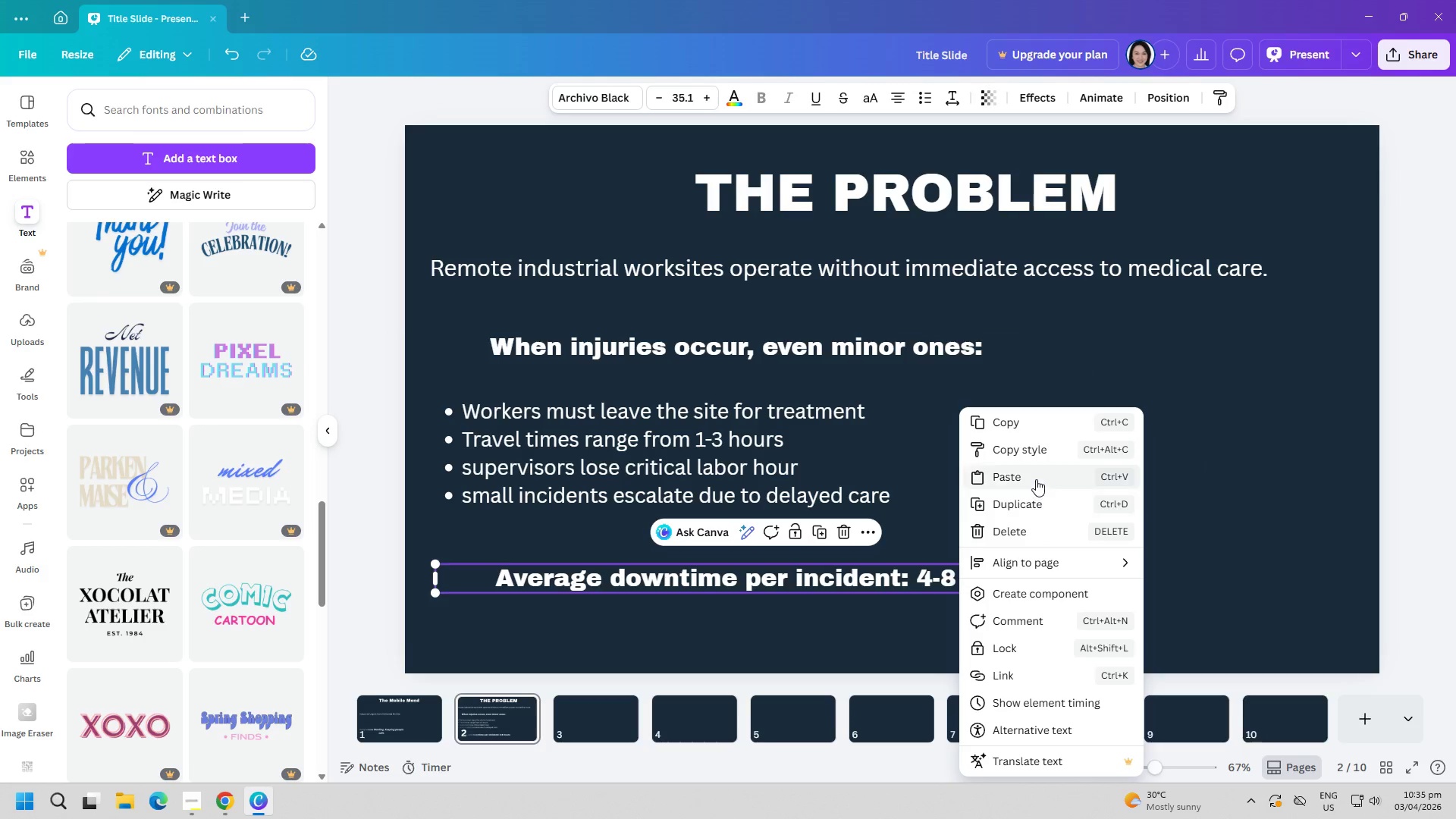 
left_click([1036, 478])
 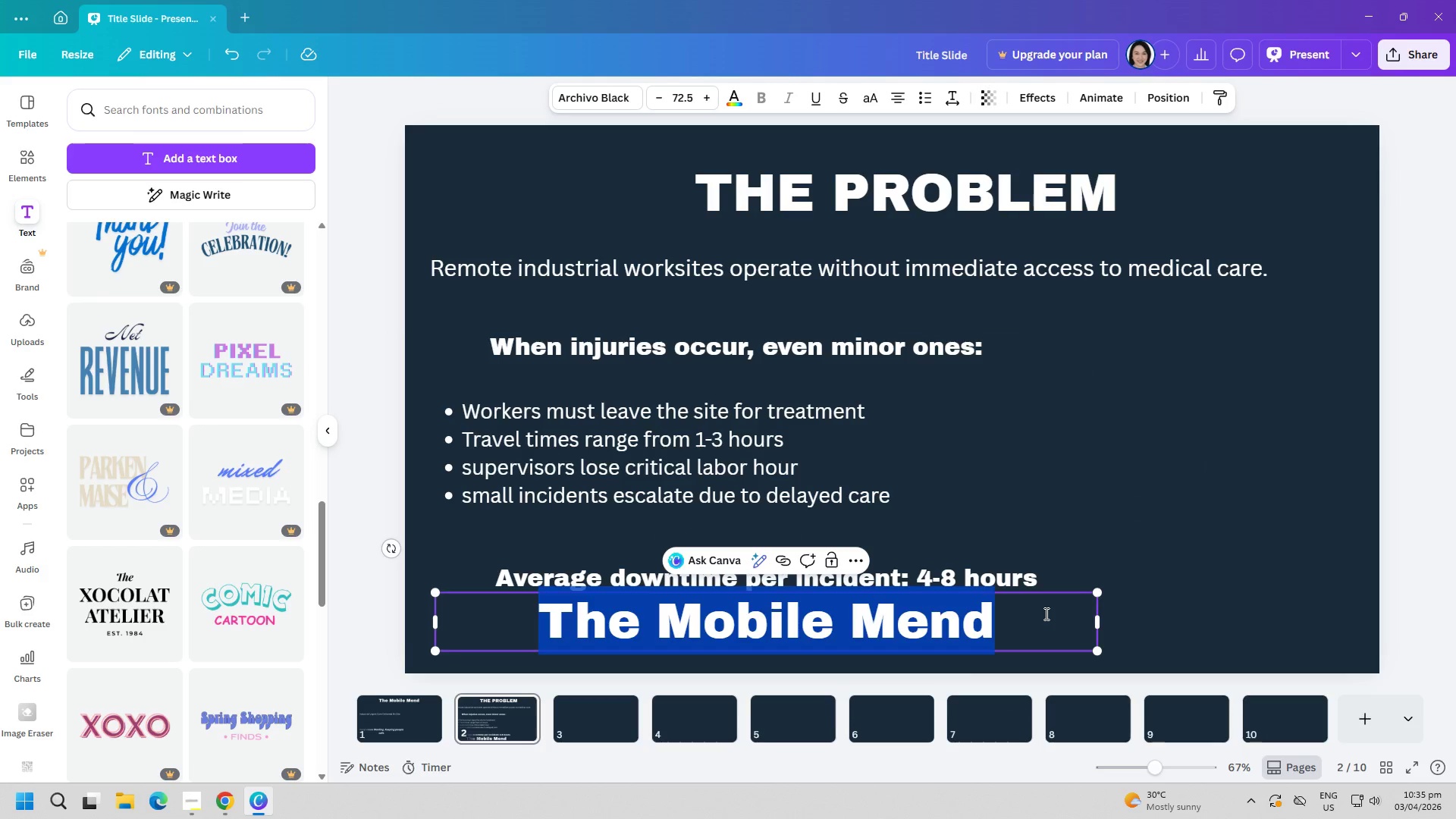 
key(Delete)
 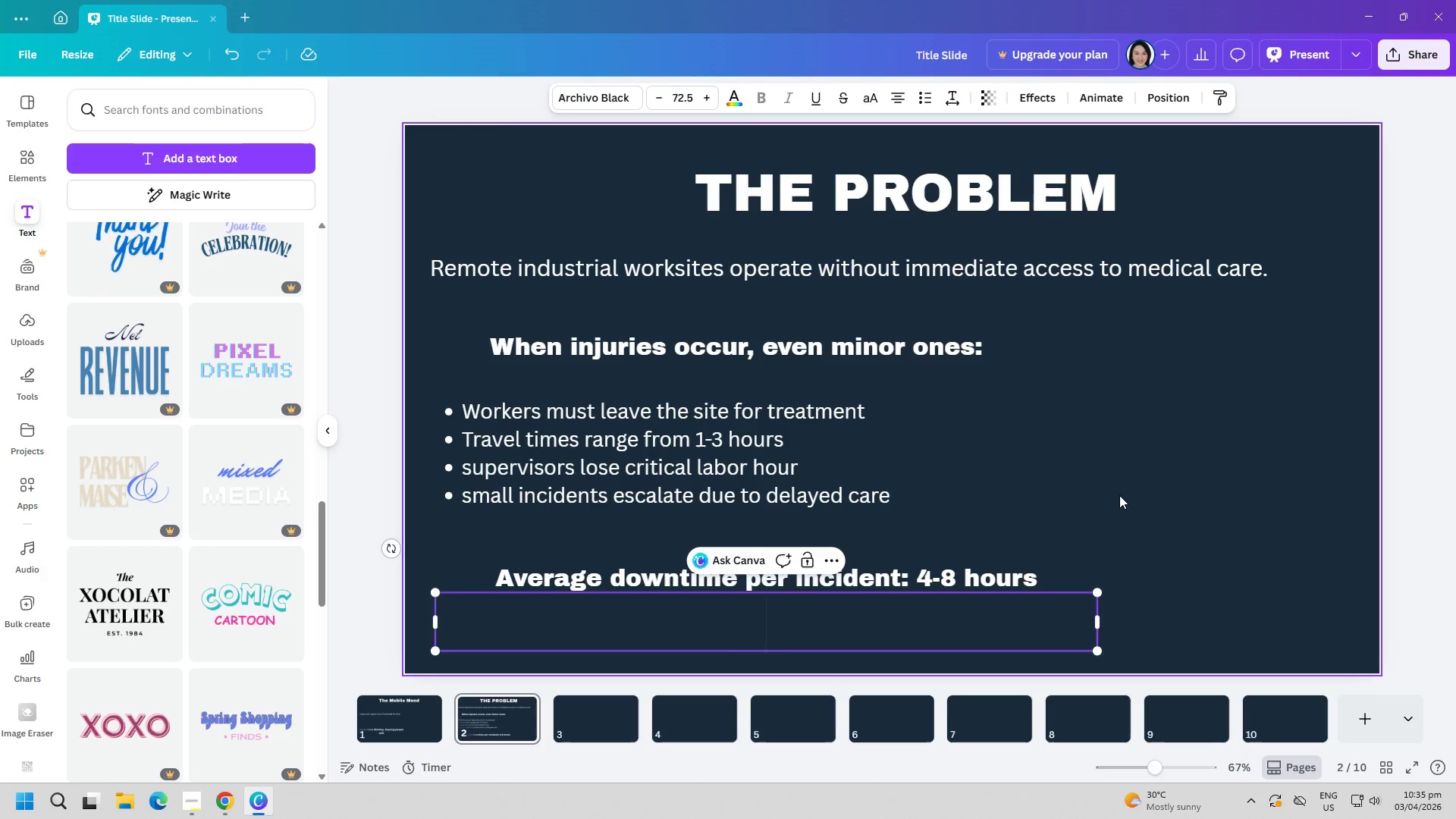 
left_click([1119, 495])
 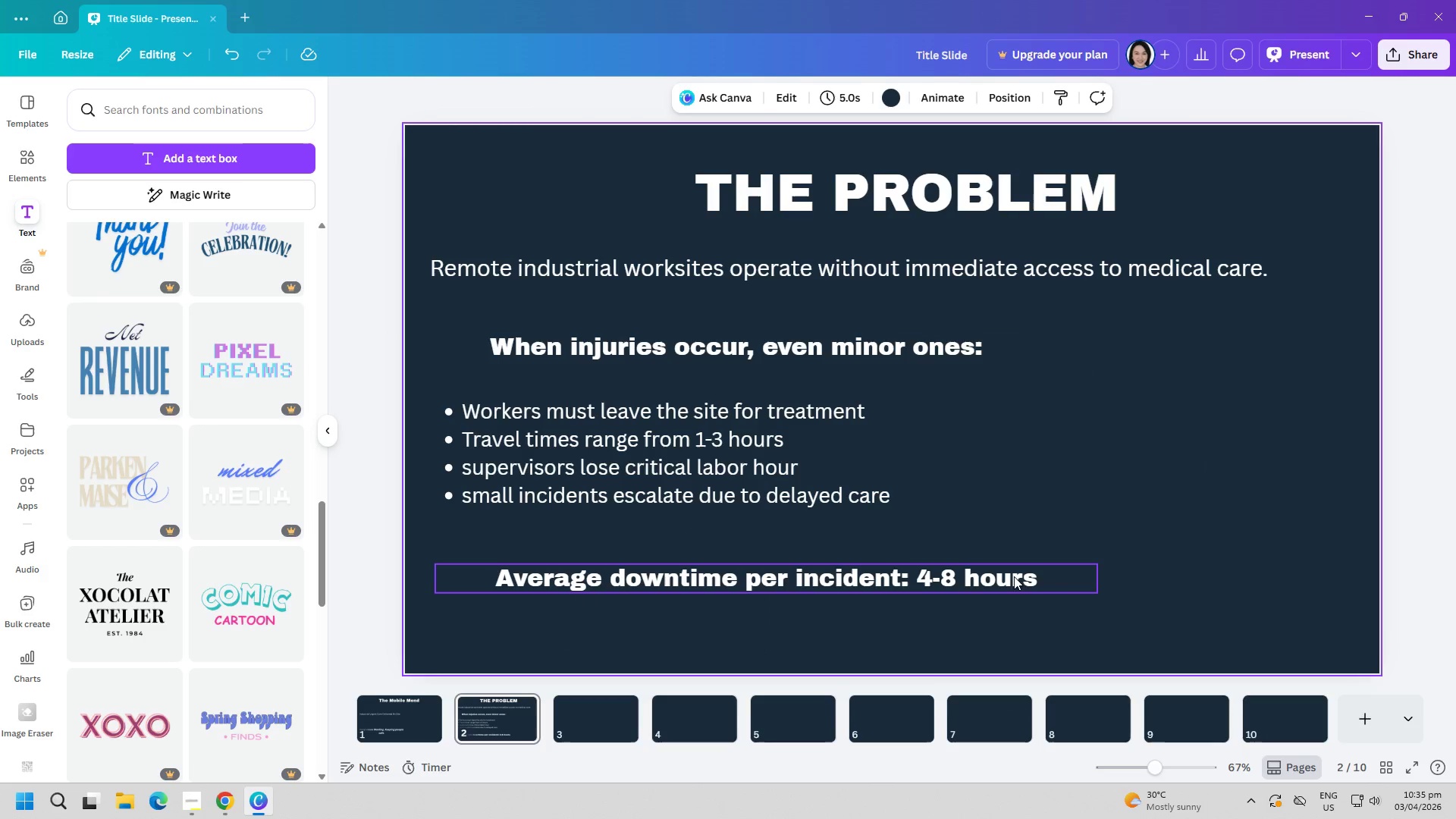 
left_click([999, 582])
 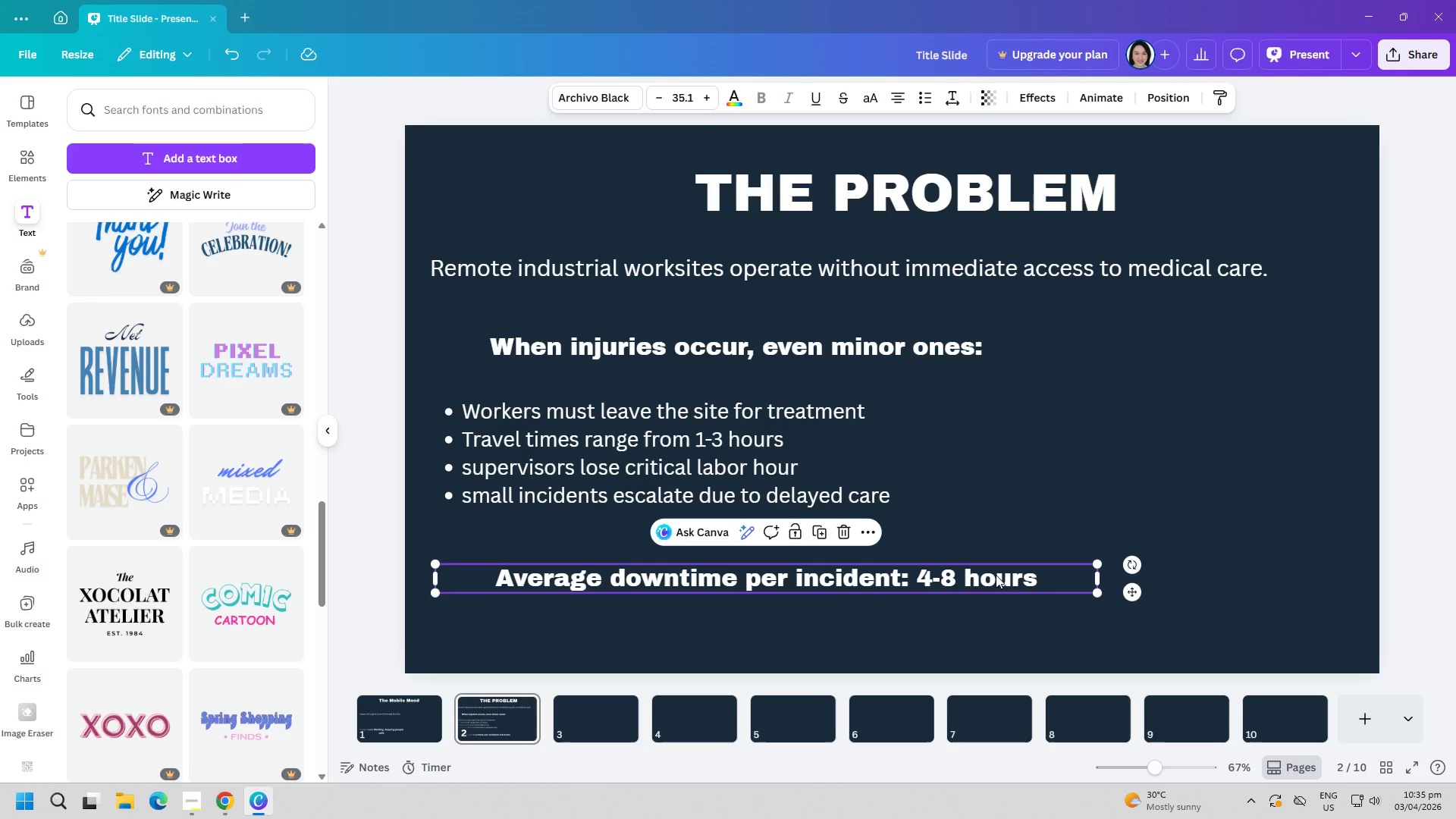 
left_click_drag(start_coordinate=[996, 575], to_coordinate=[981, 545])
 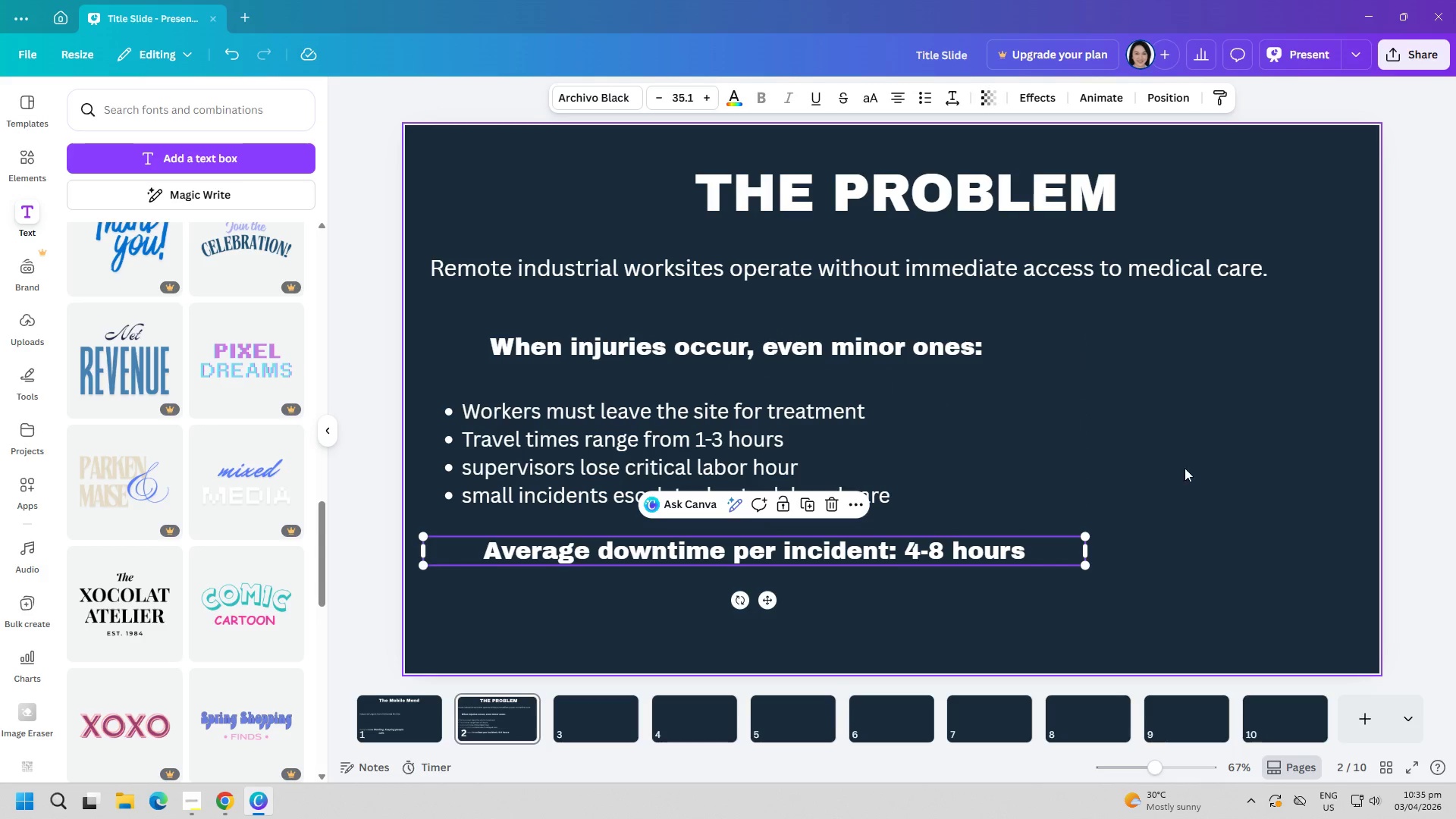 
left_click([1186, 468])
 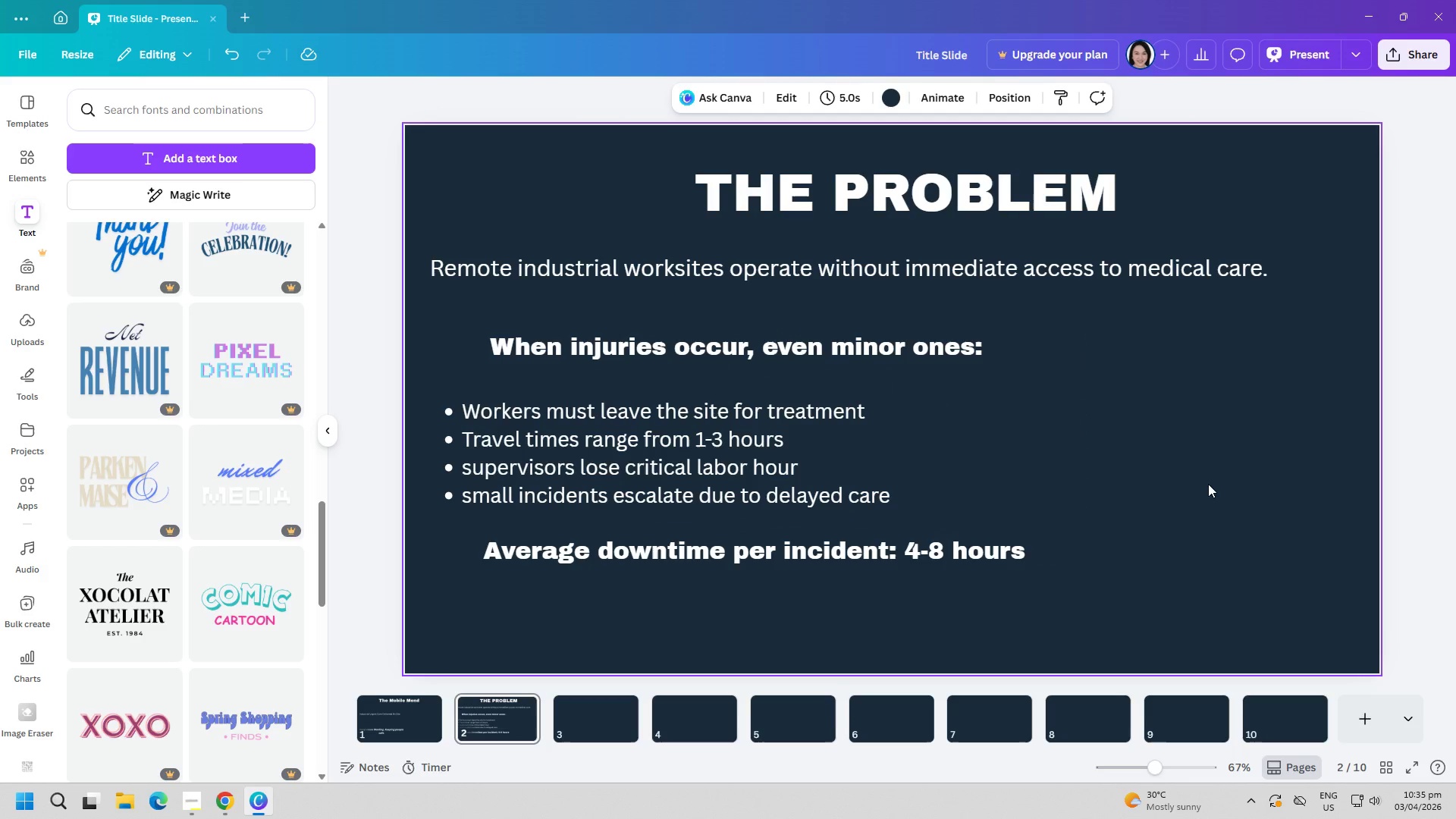 
wait(6.7)
 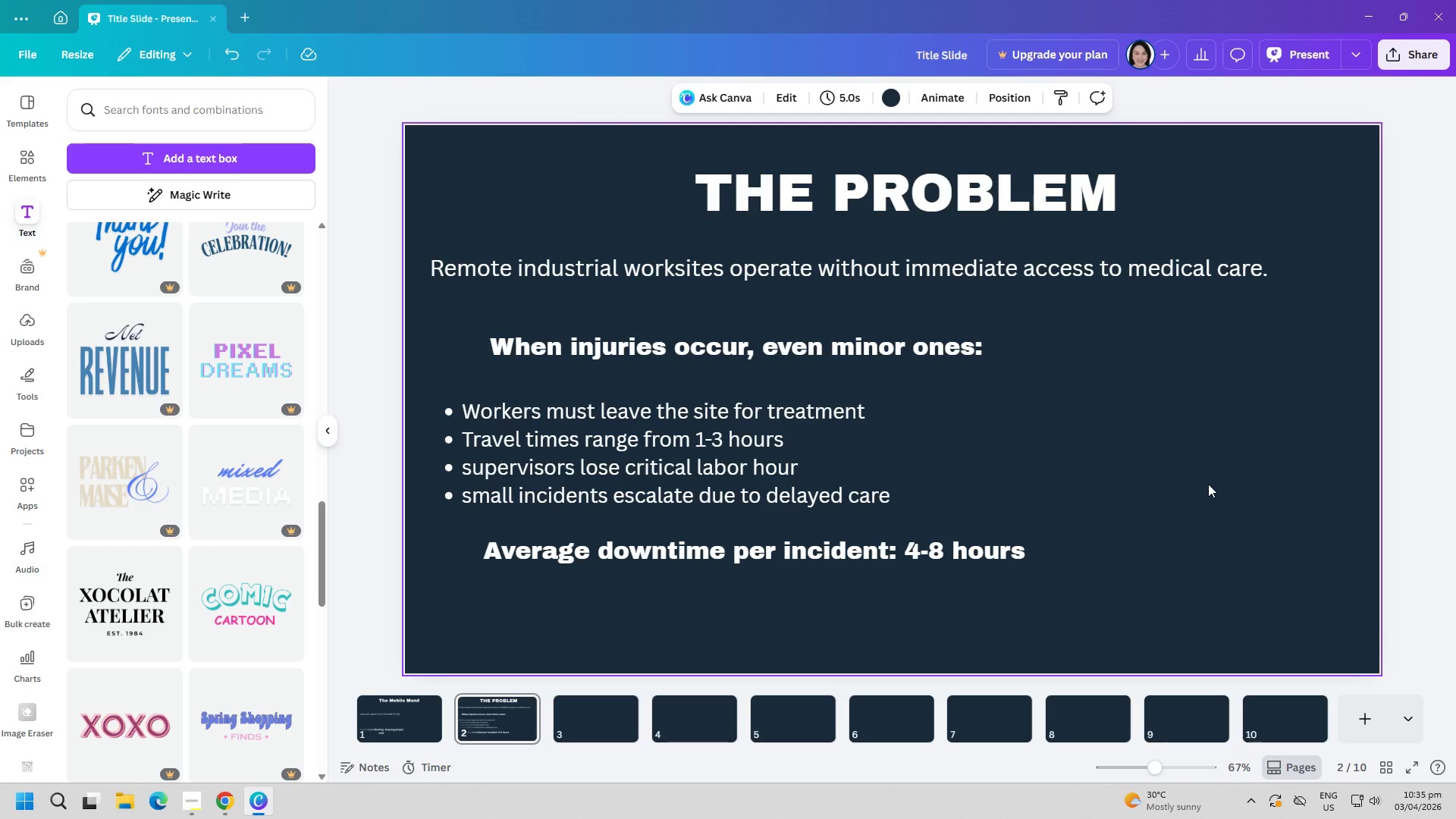 
left_click([588, 716])
 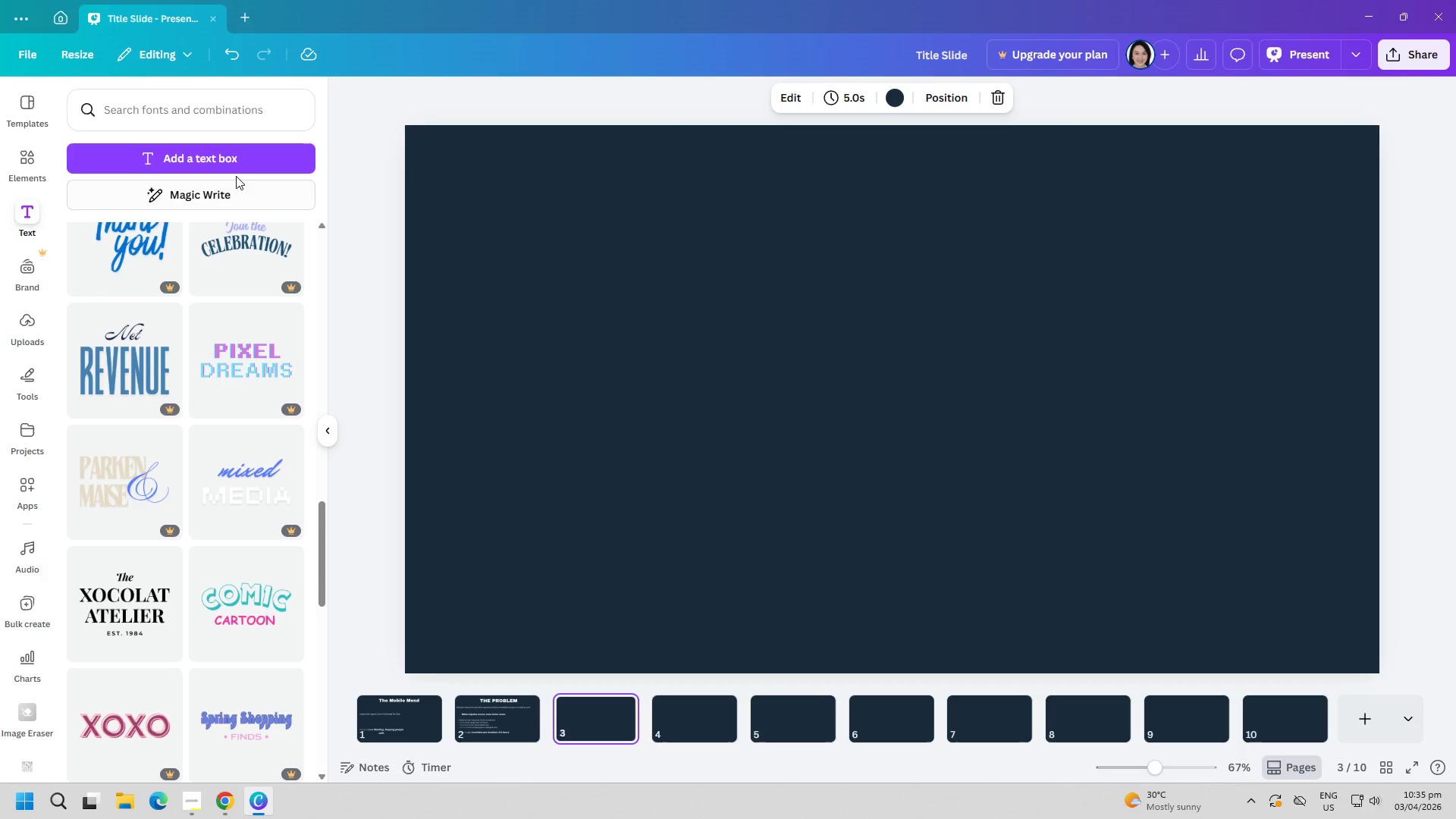 
left_click([236, 165])
 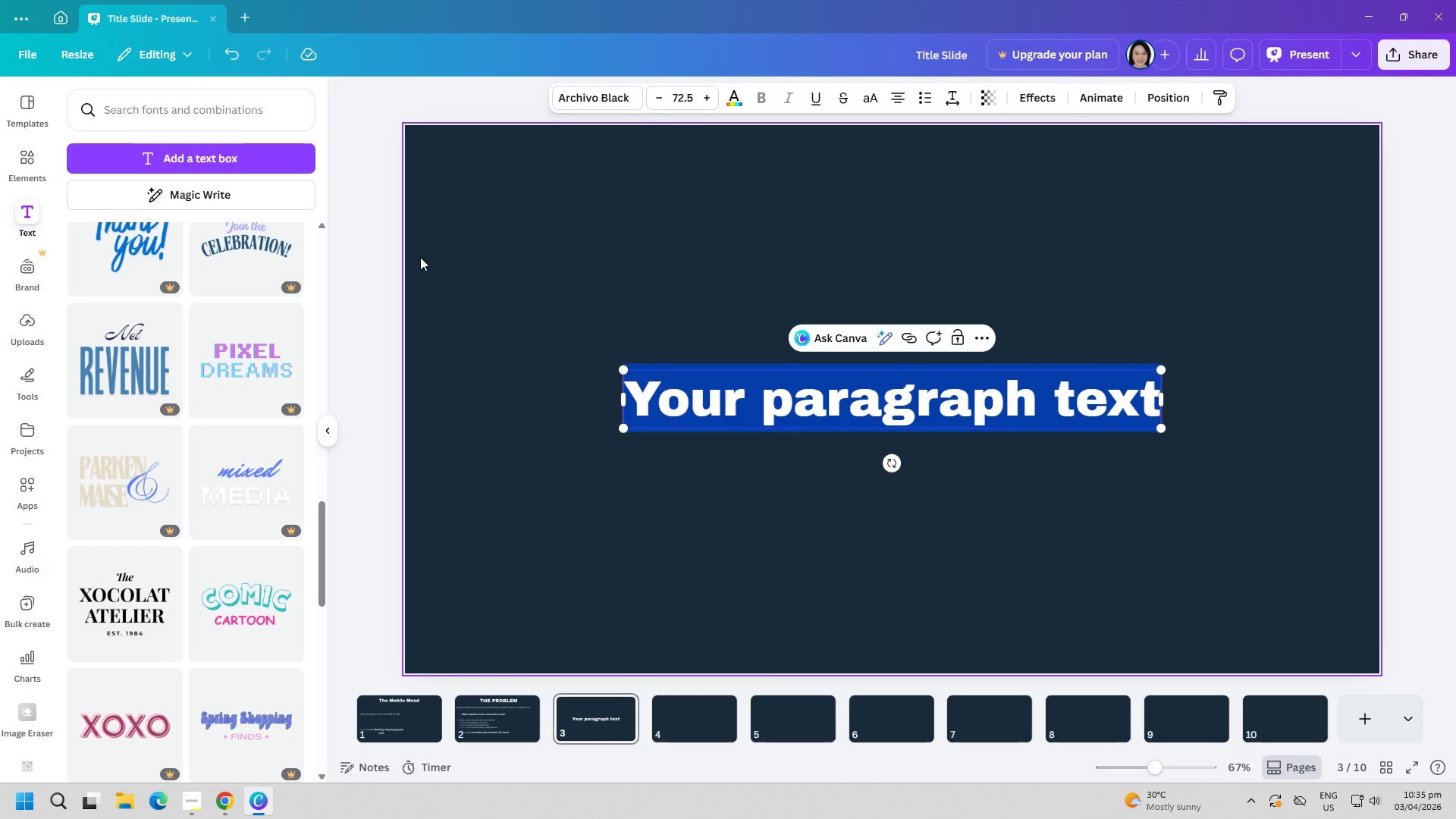 
type(COST OF DOWNTIME)
 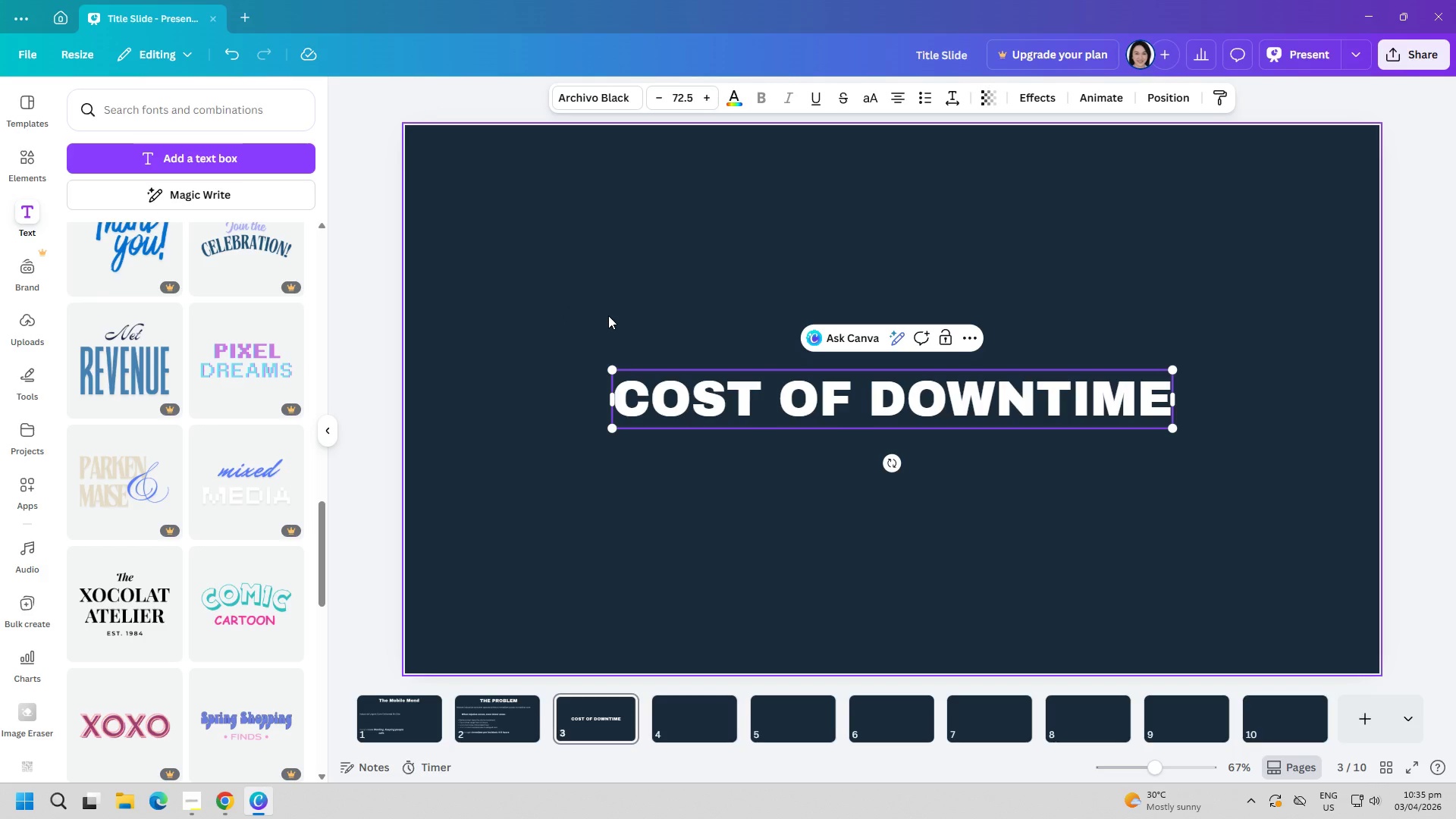 
key(Control+ControlLeft)
 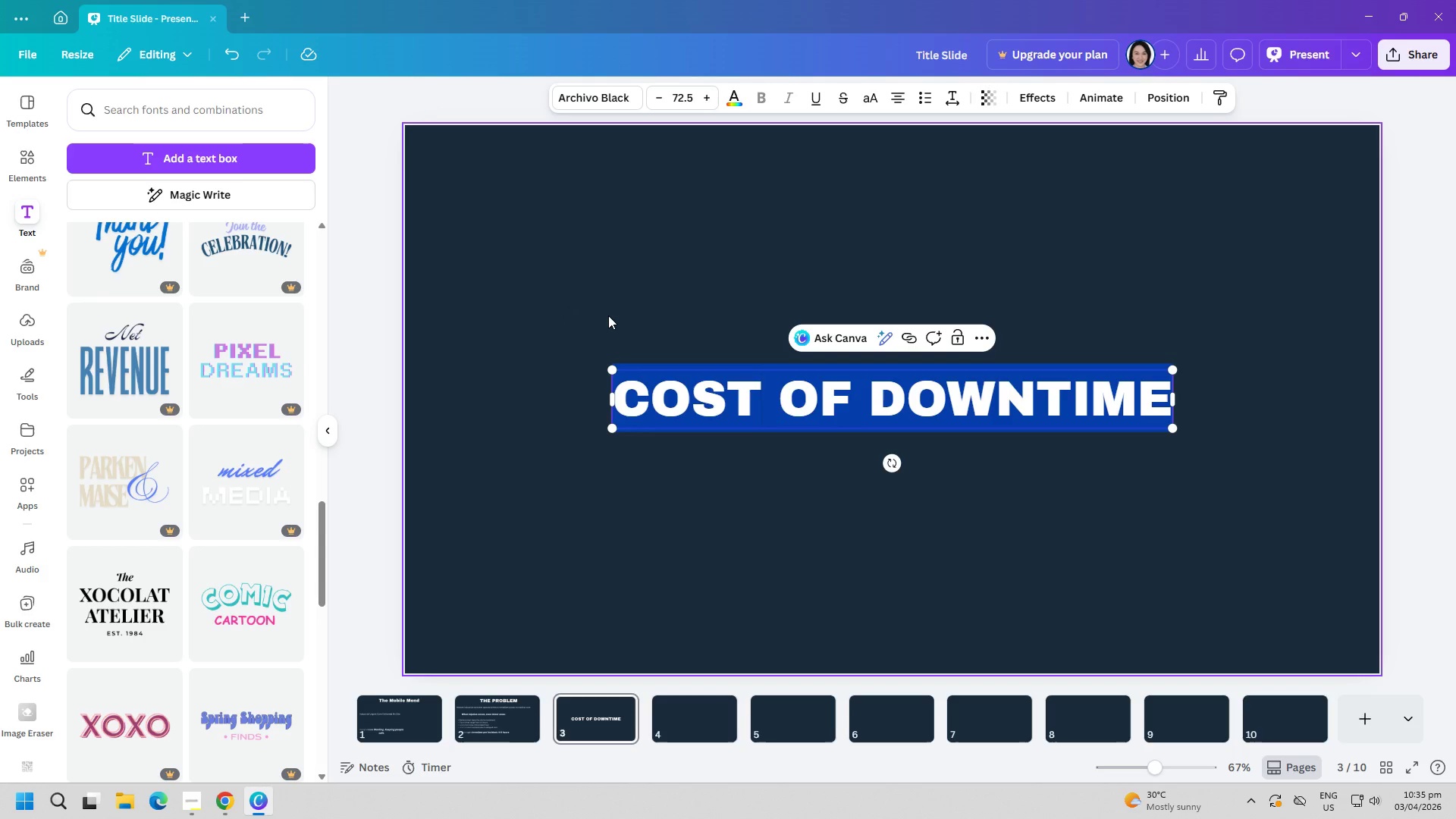 
key(Control+A)
 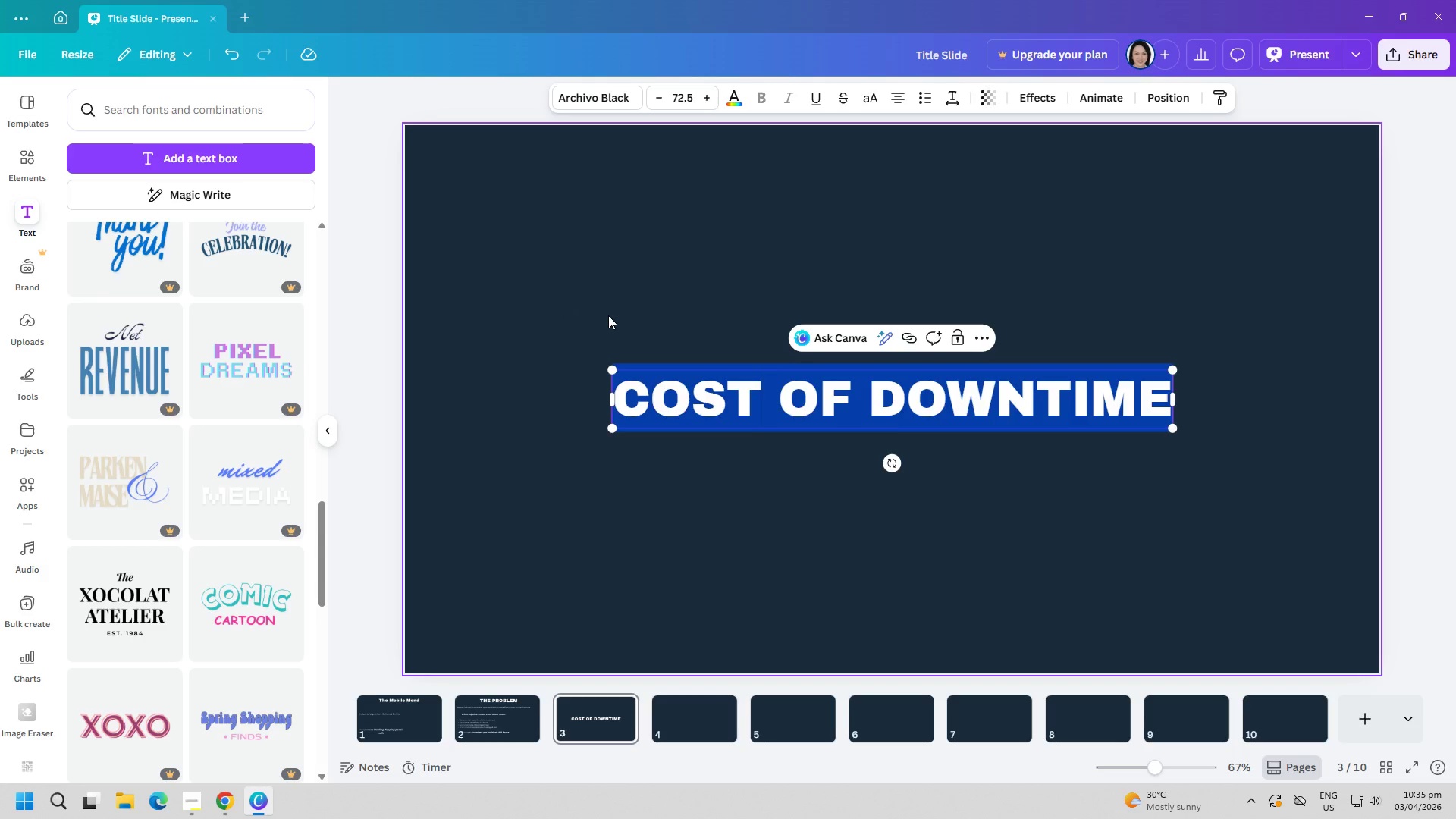 
type(The)
 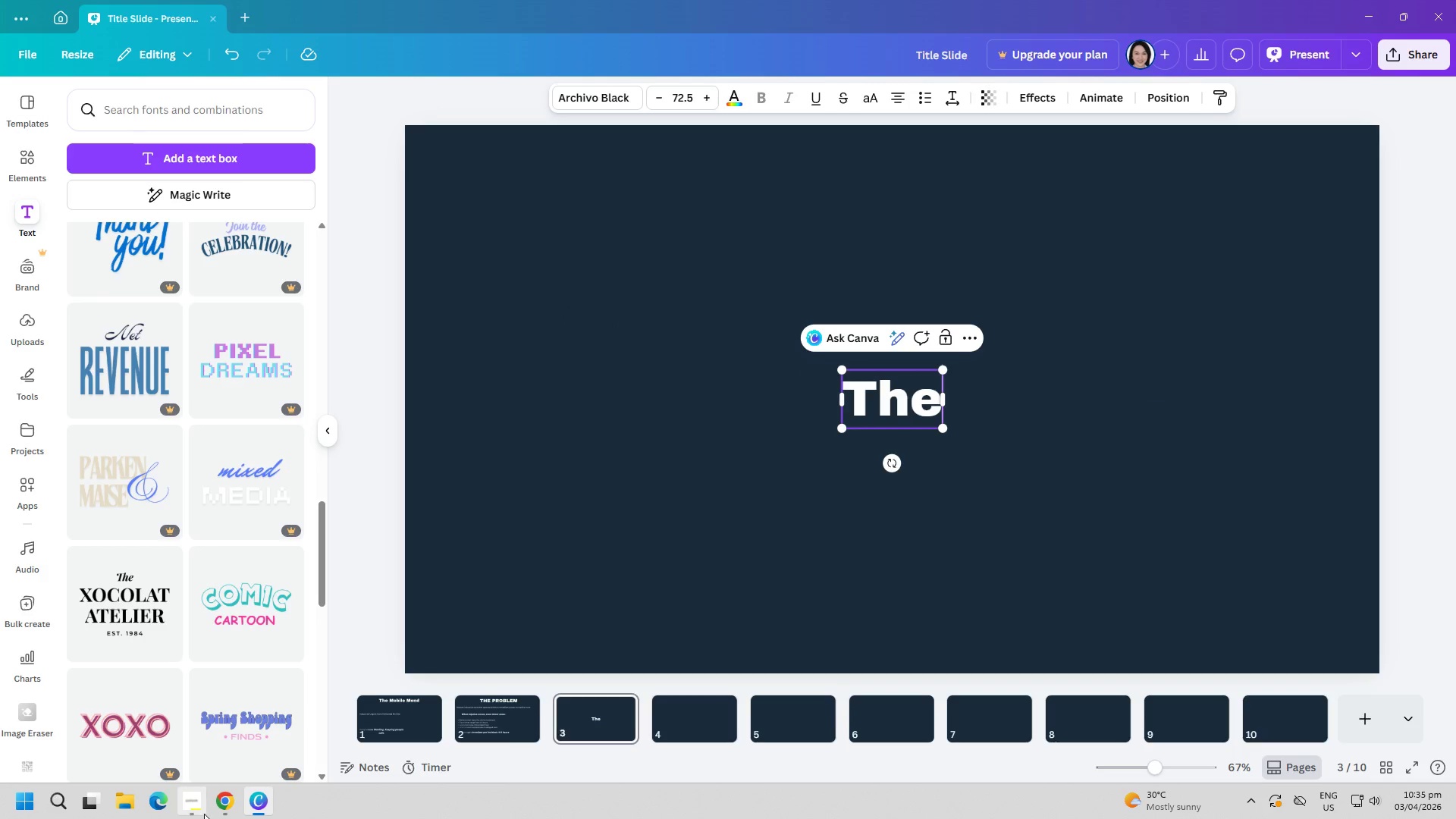 
left_click_drag(start_coordinate=[254, 812], to_coordinate=[215, 815])
 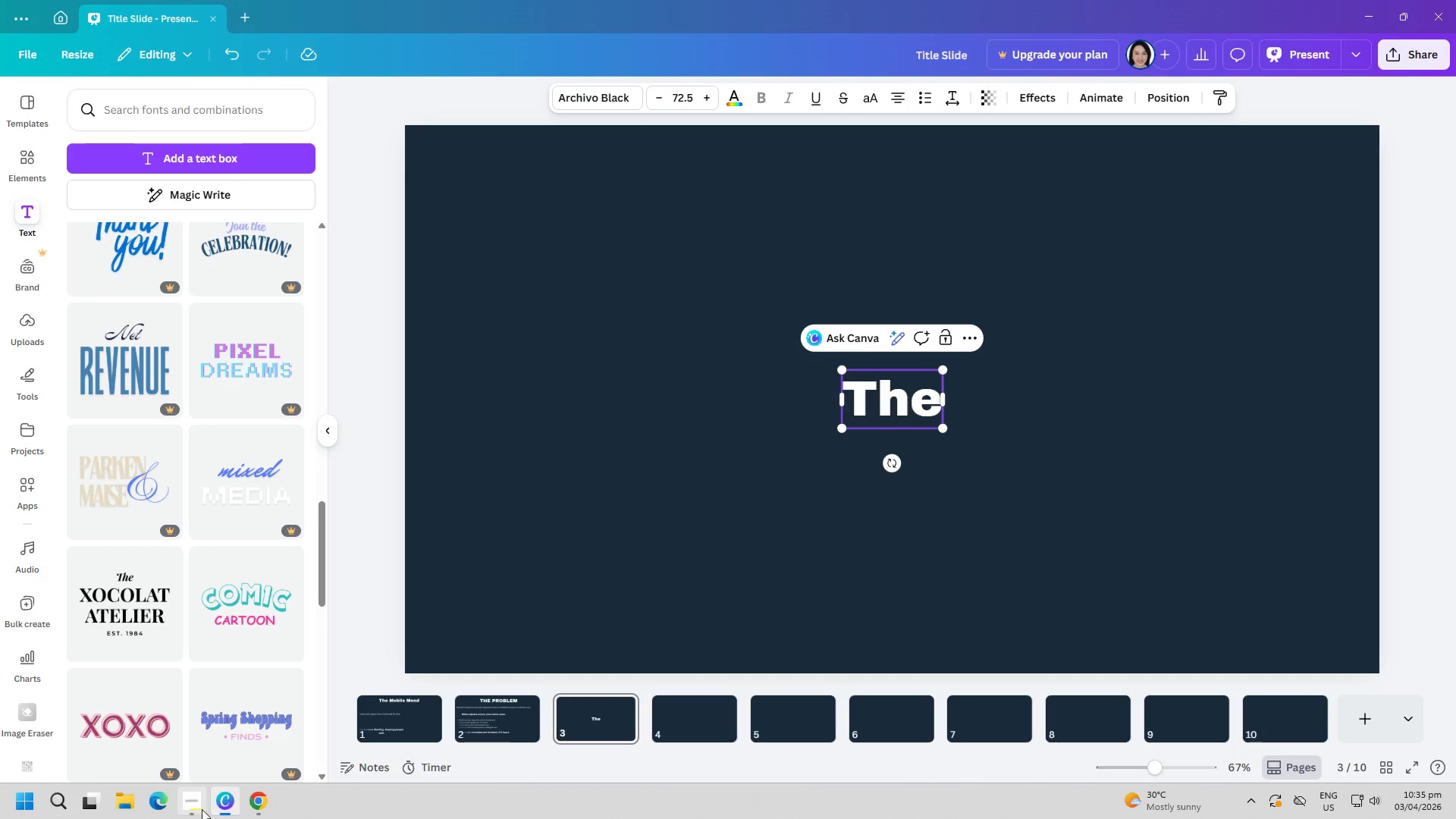 
left_click([193, 807])